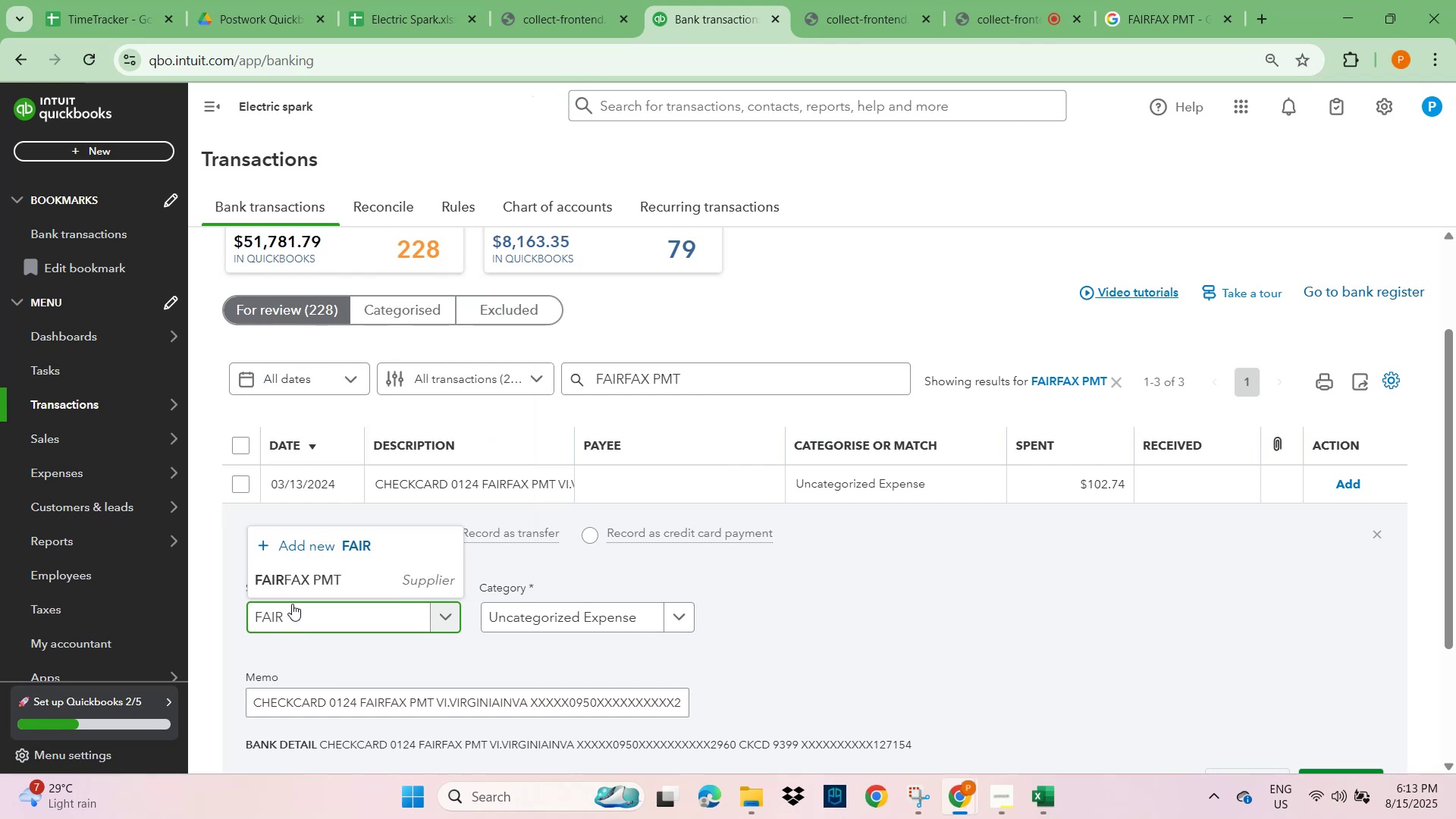 
left_click([303, 586])
 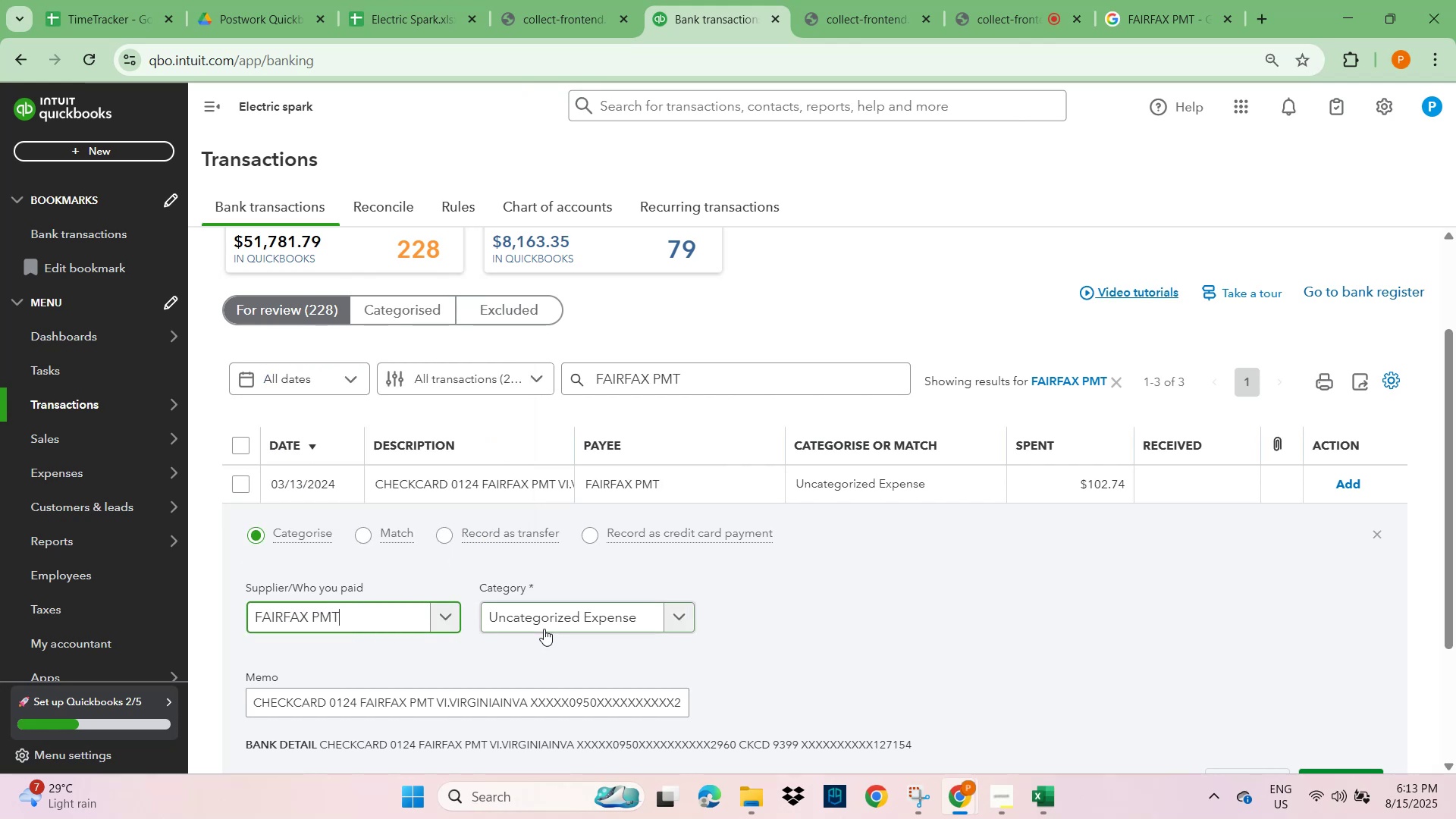 
left_click([568, 617])
 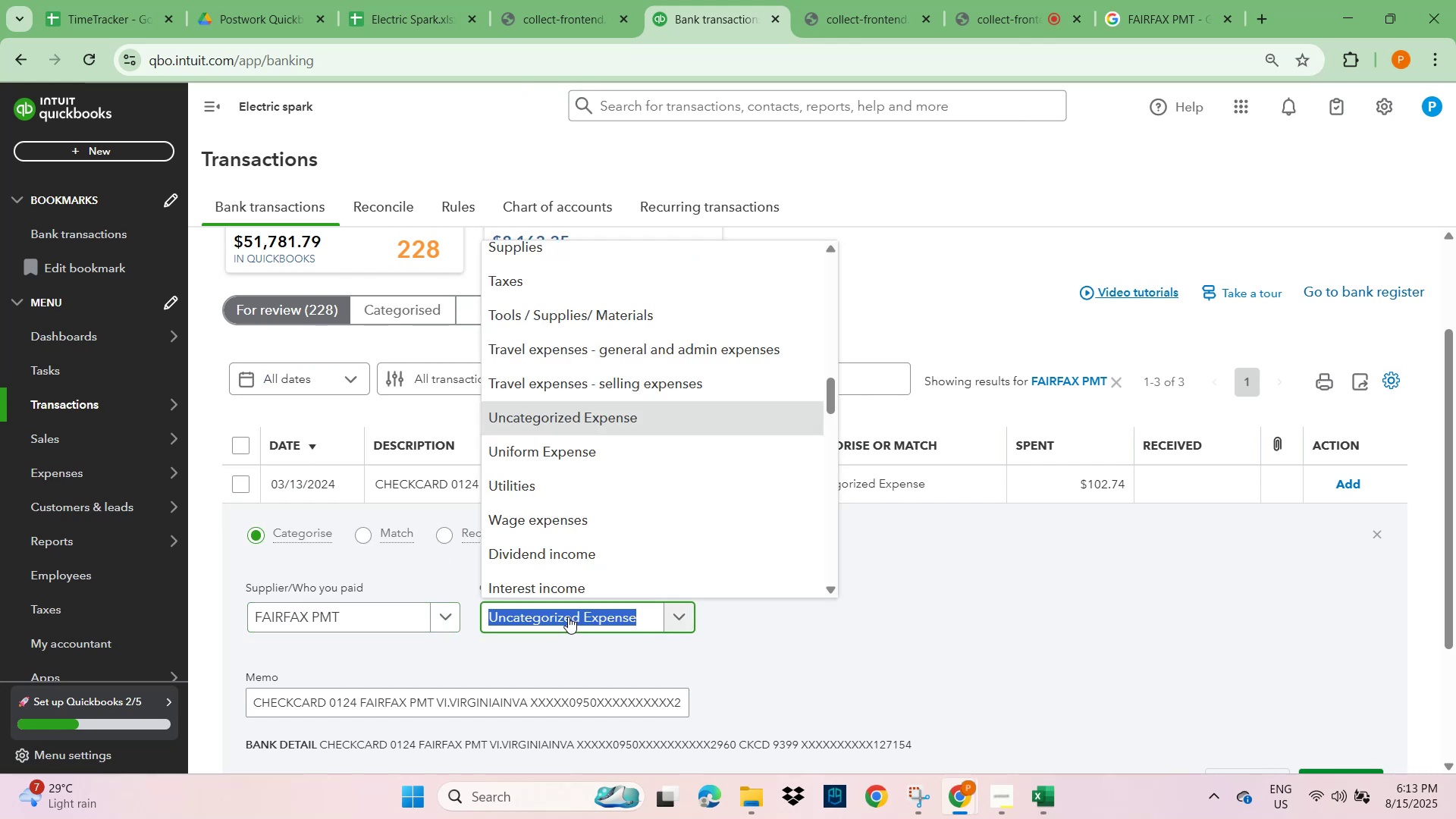 
type(GENERA)
 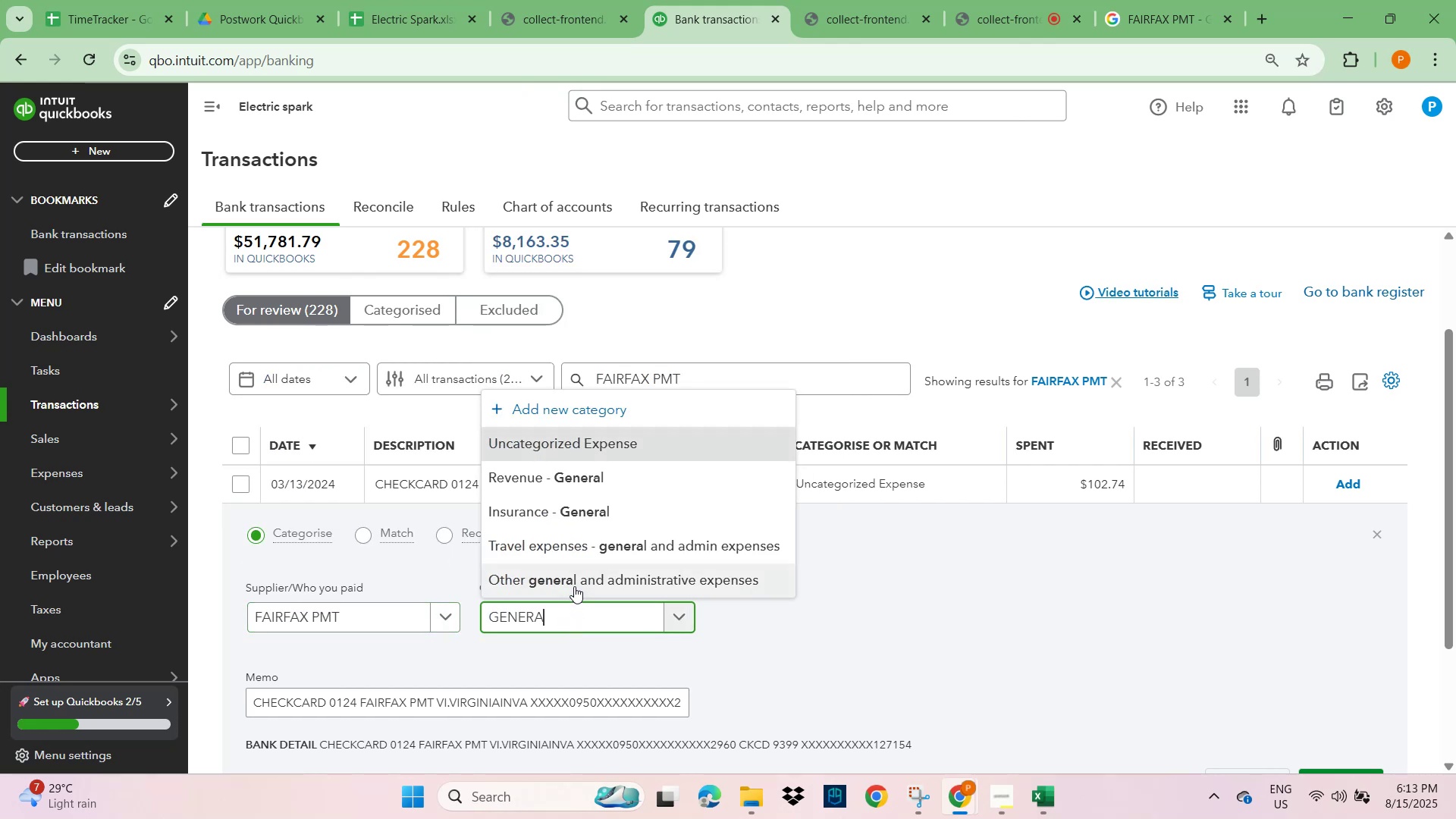 
double_click([1032, 607])
 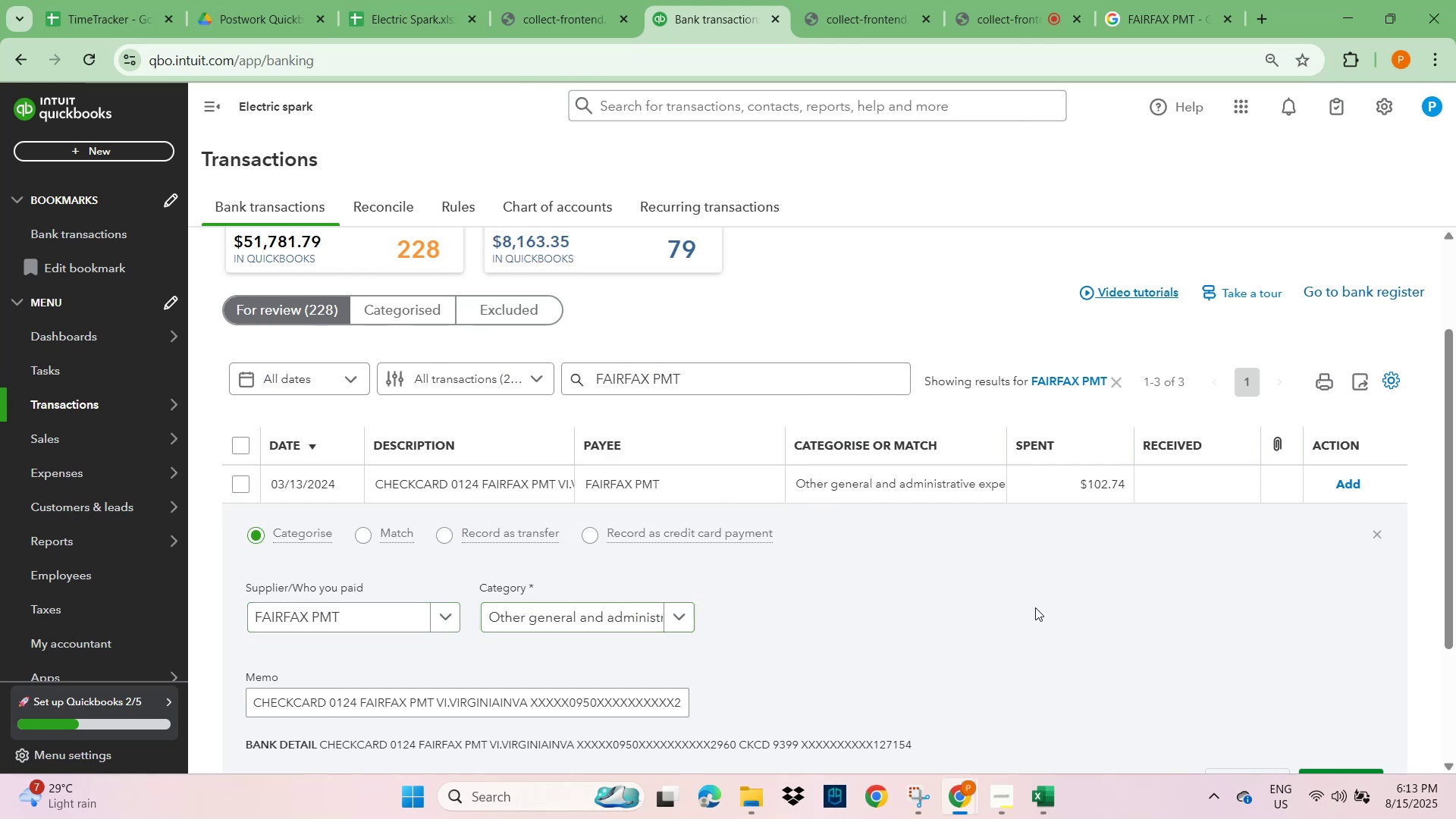 
scroll: coordinate [1066, 627], scroll_direction: down, amount: 1.0
 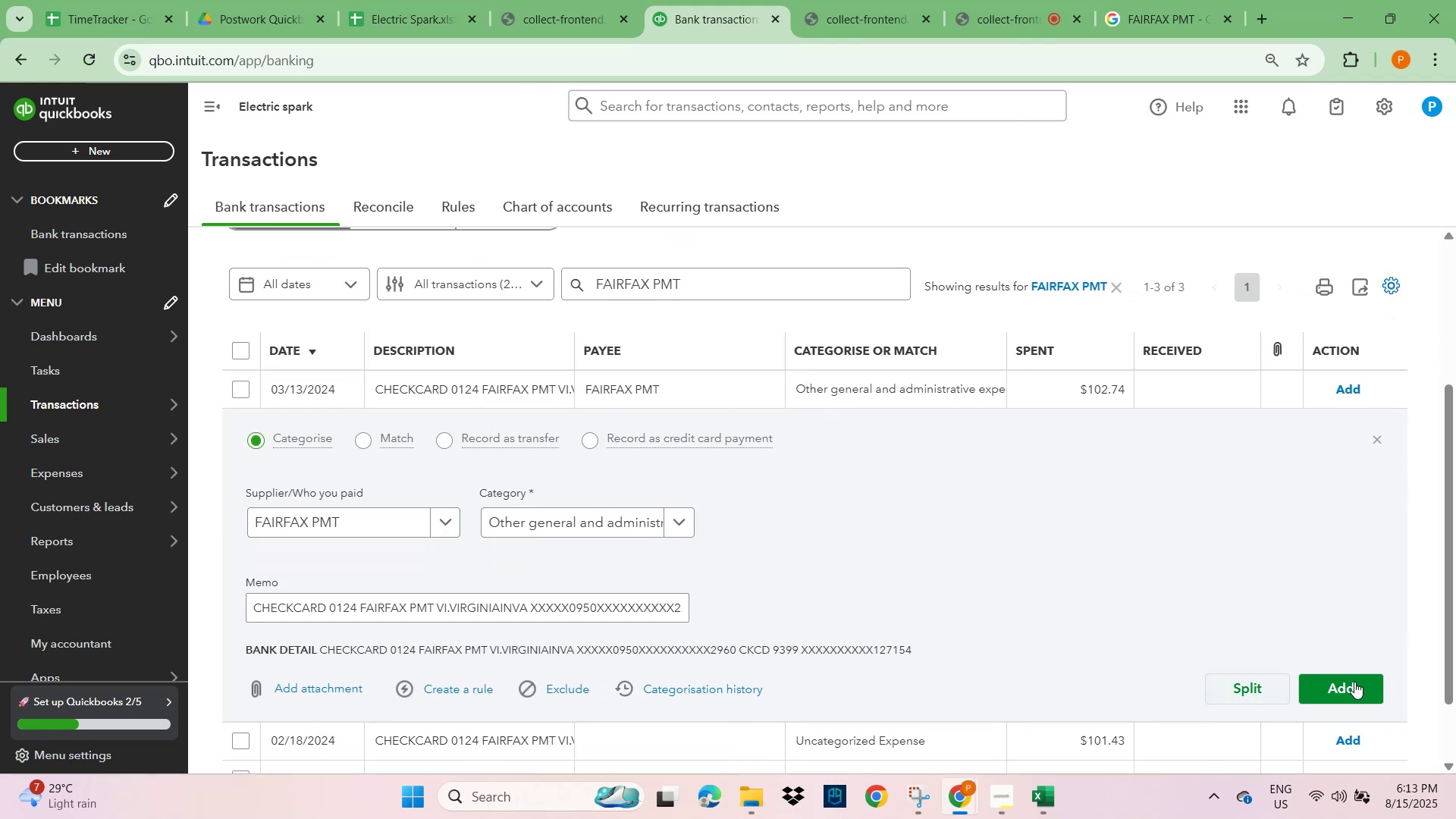 
left_click([1361, 686])
 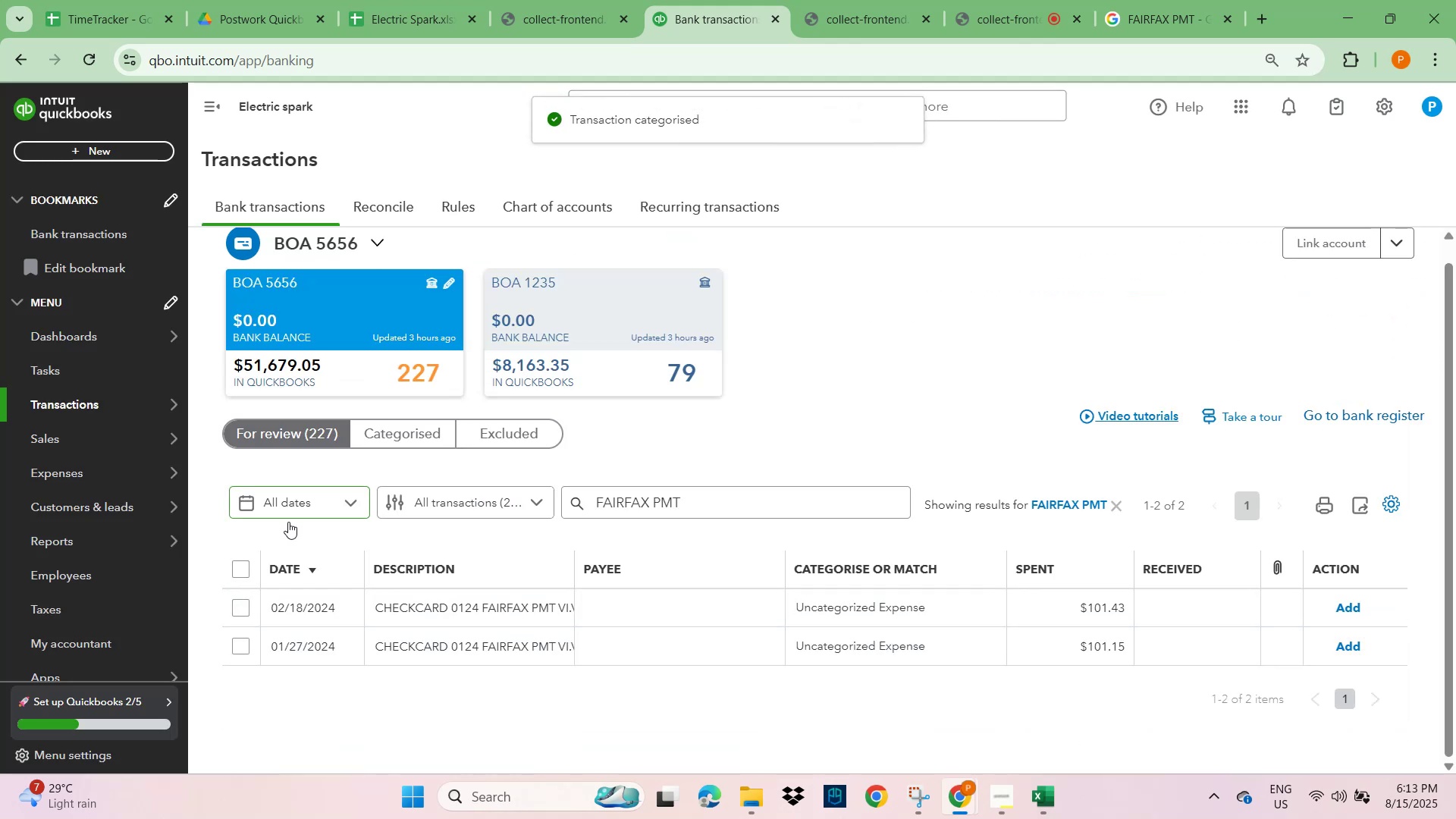 
left_click([435, 608])
 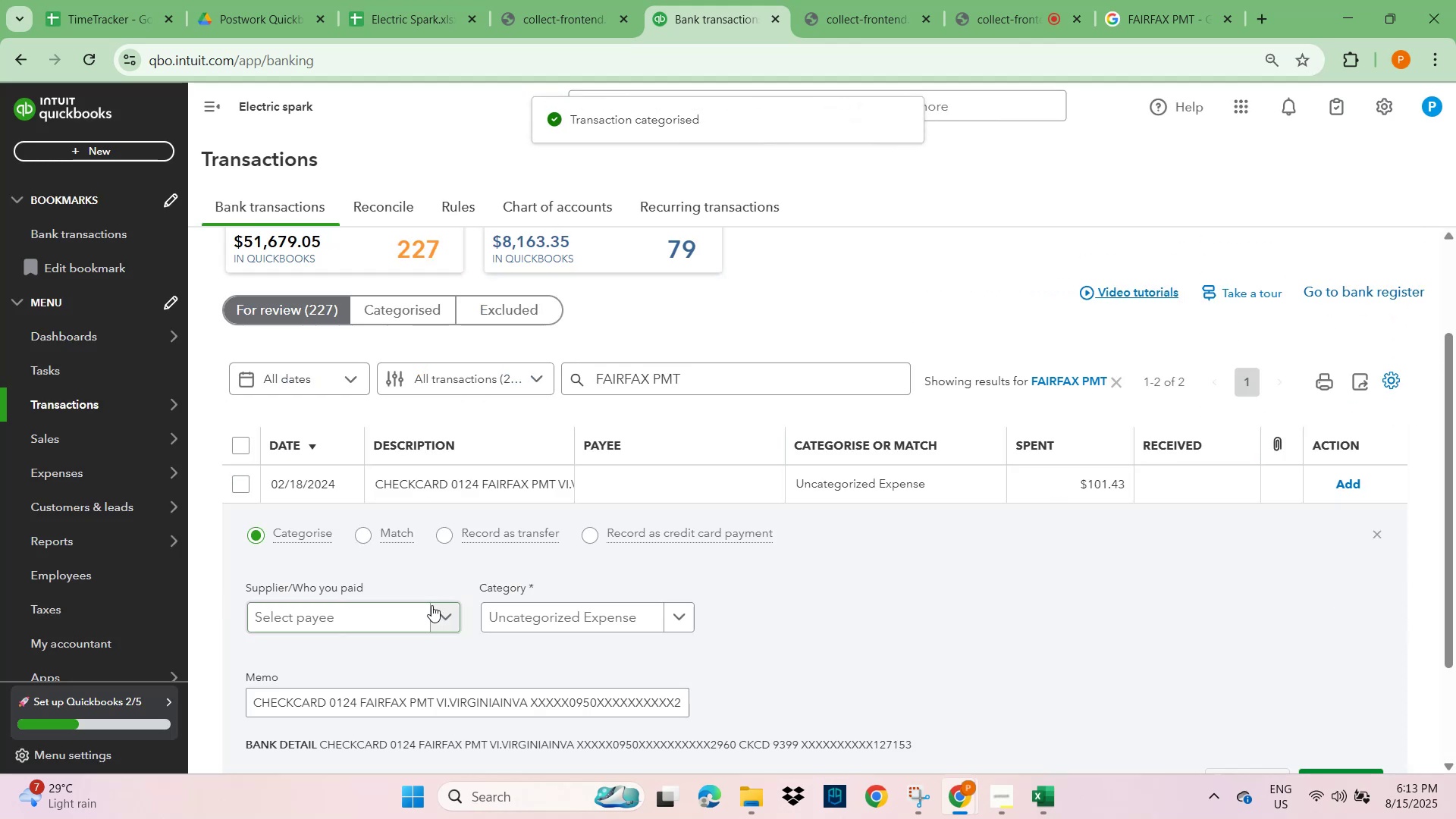 
mouse_move([384, 601])
 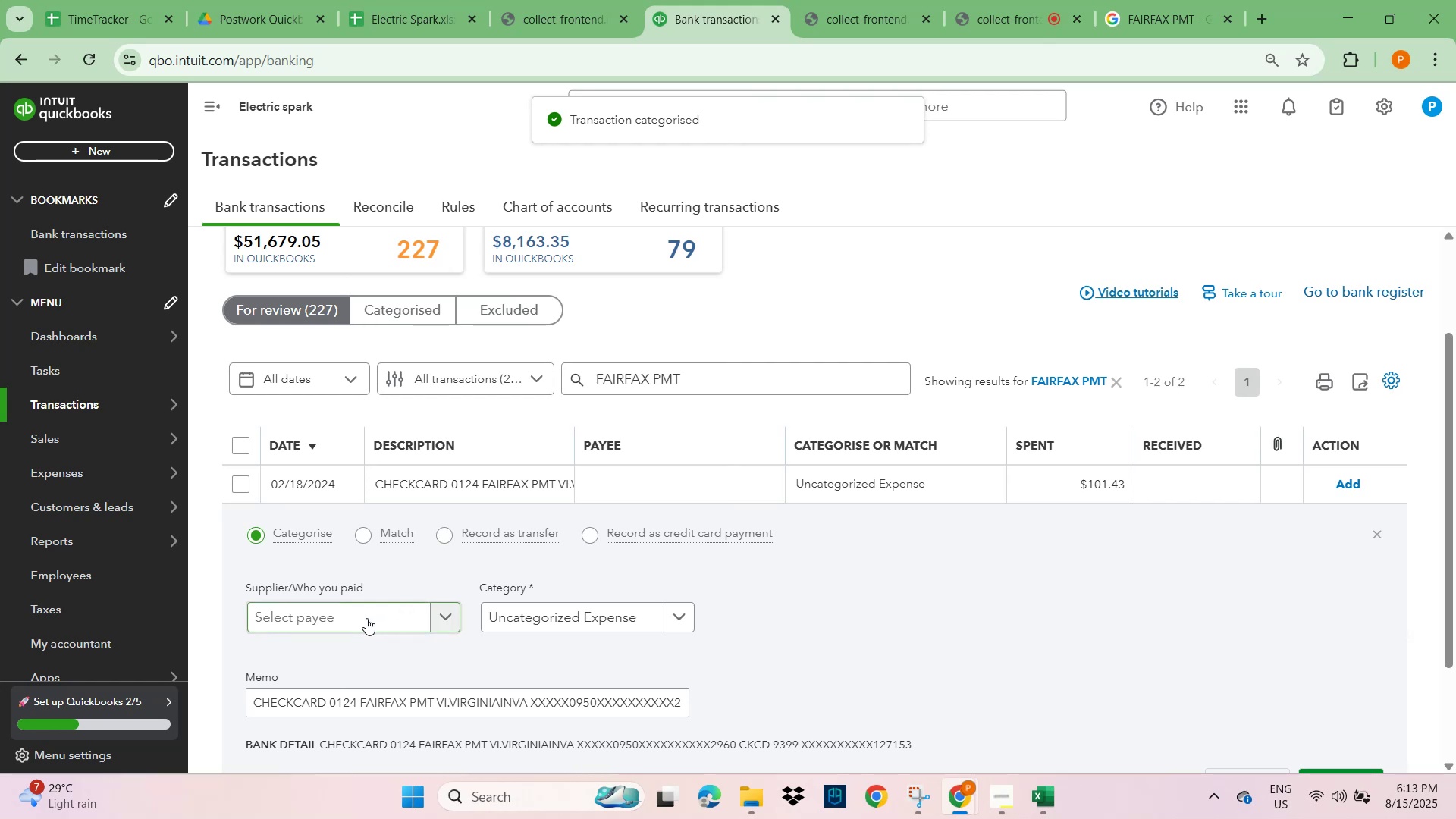 
left_click([366, 618])
 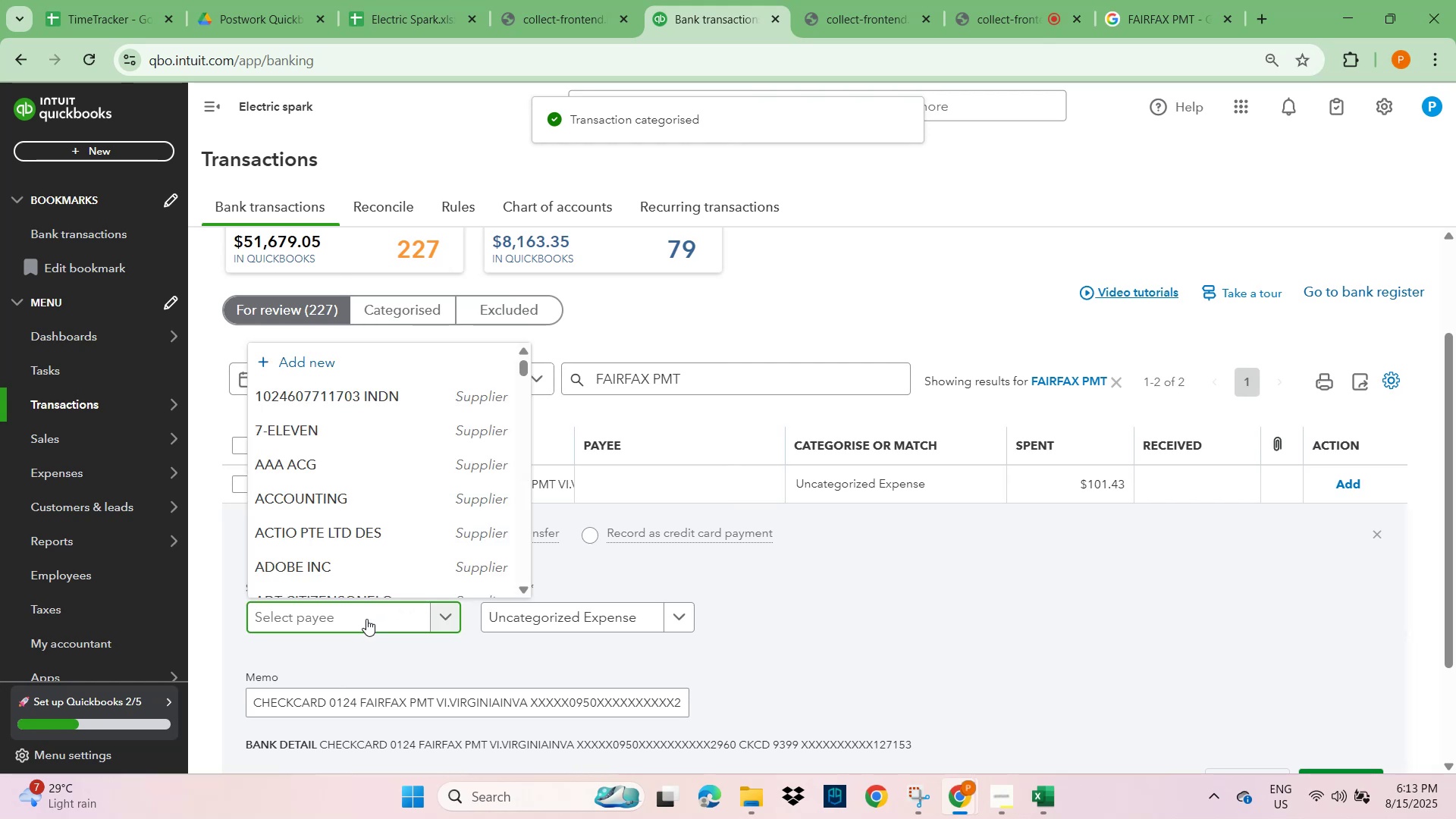 
type(FAIRFA)
 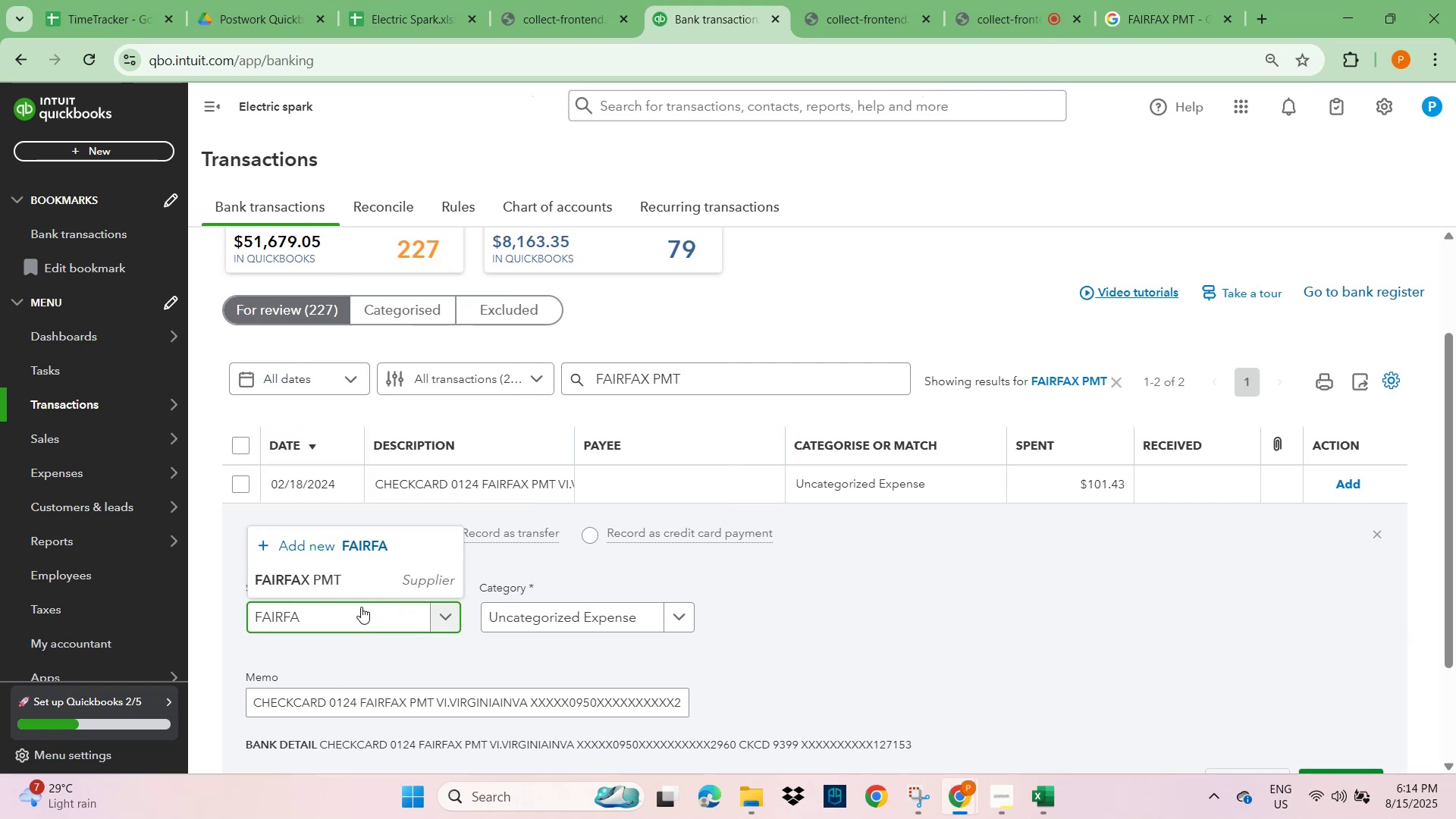 
left_click([350, 573])
 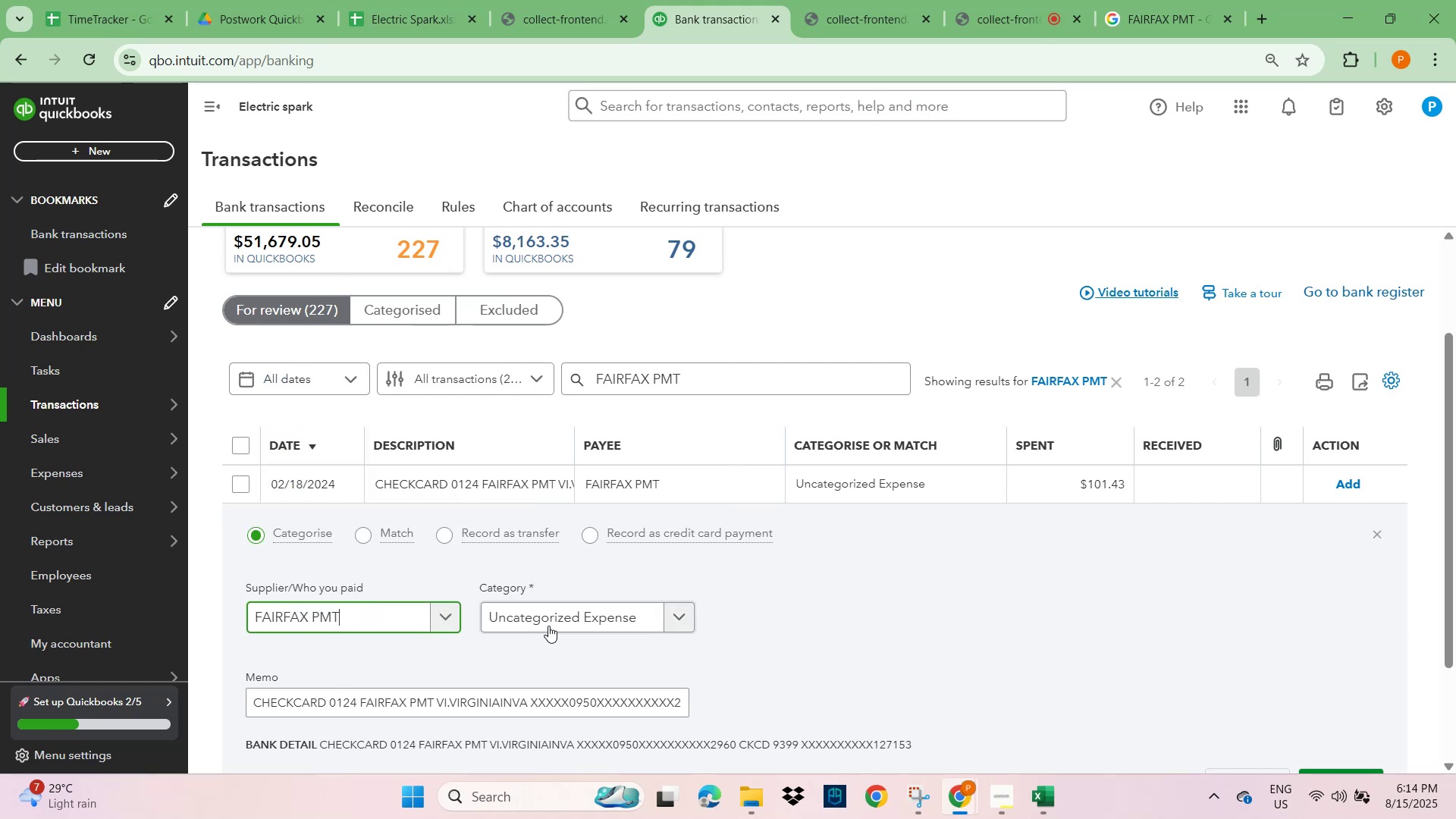 
left_click([549, 605])
 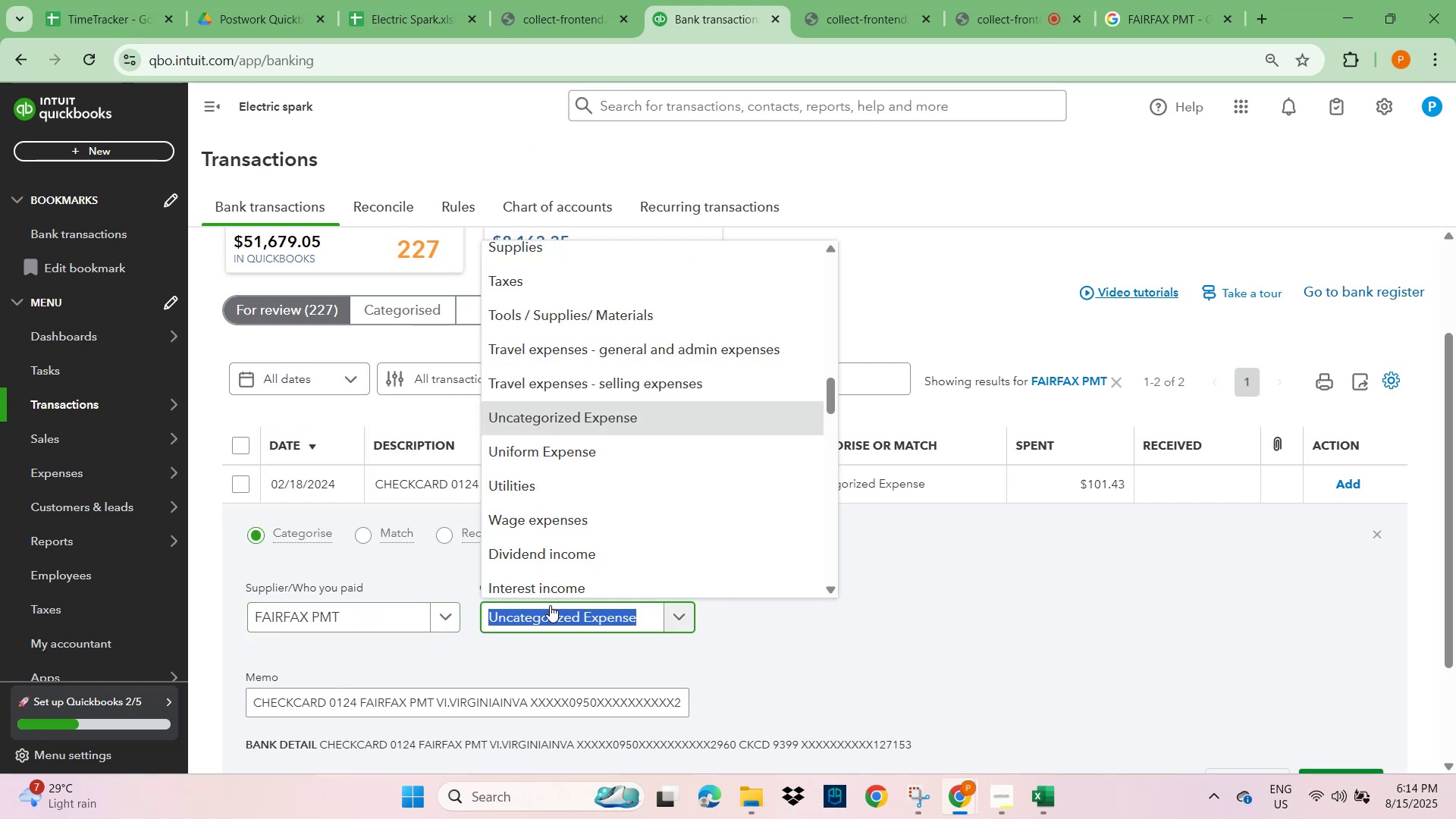 
type(GENERAL)
 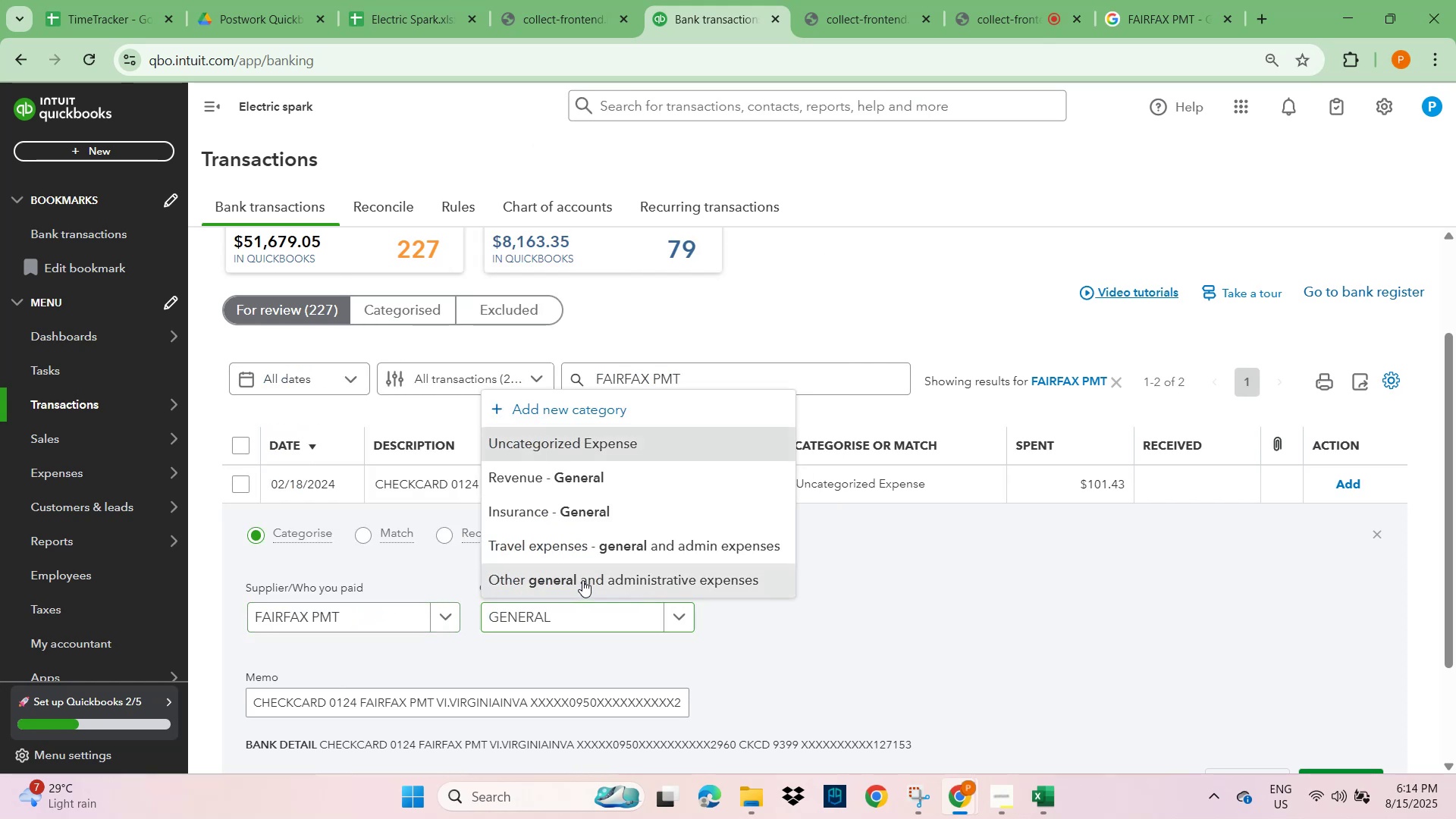 
scroll: coordinate [1213, 655], scroll_direction: down, amount: 2.0
 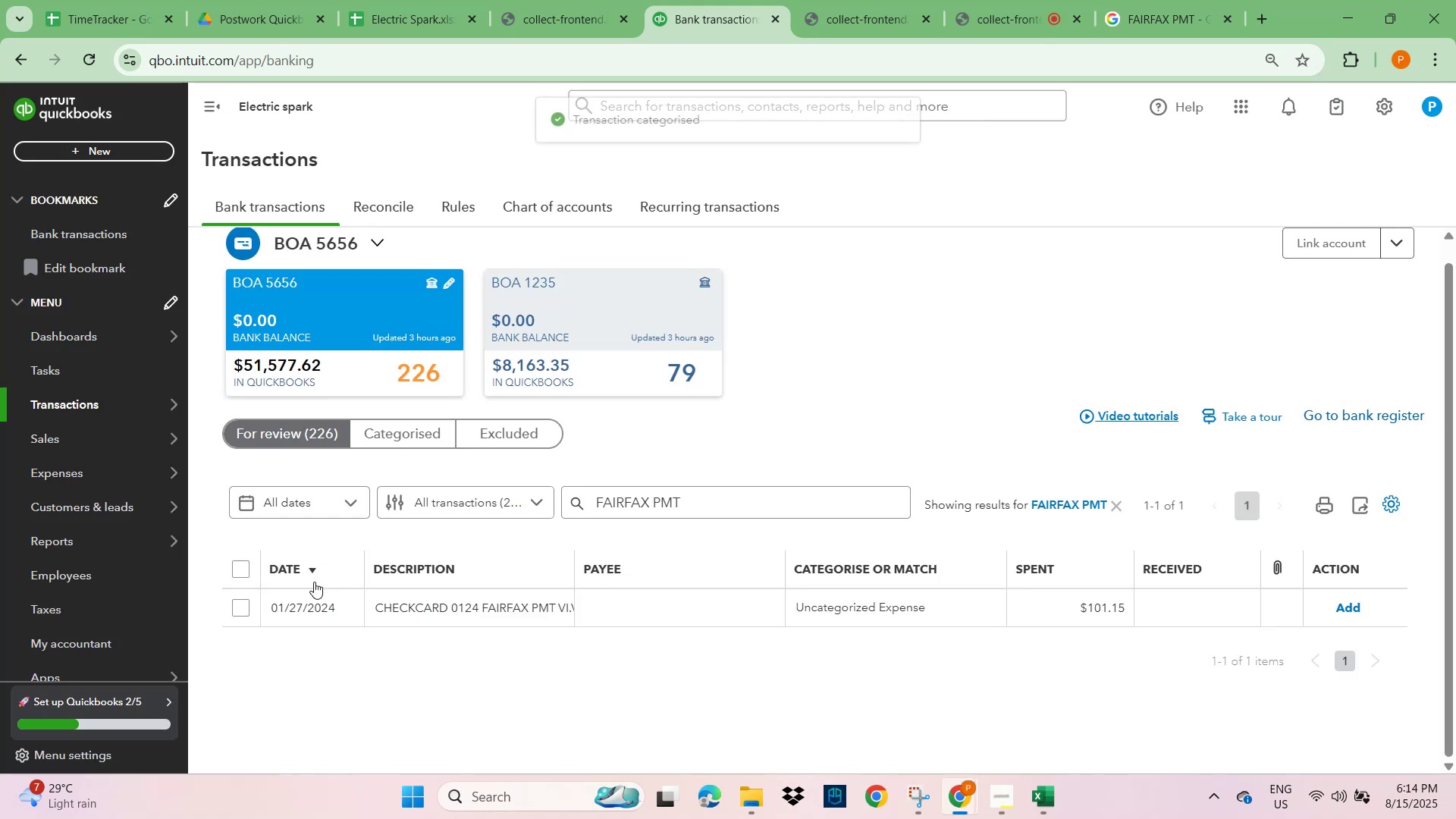 
left_click([328, 612])
 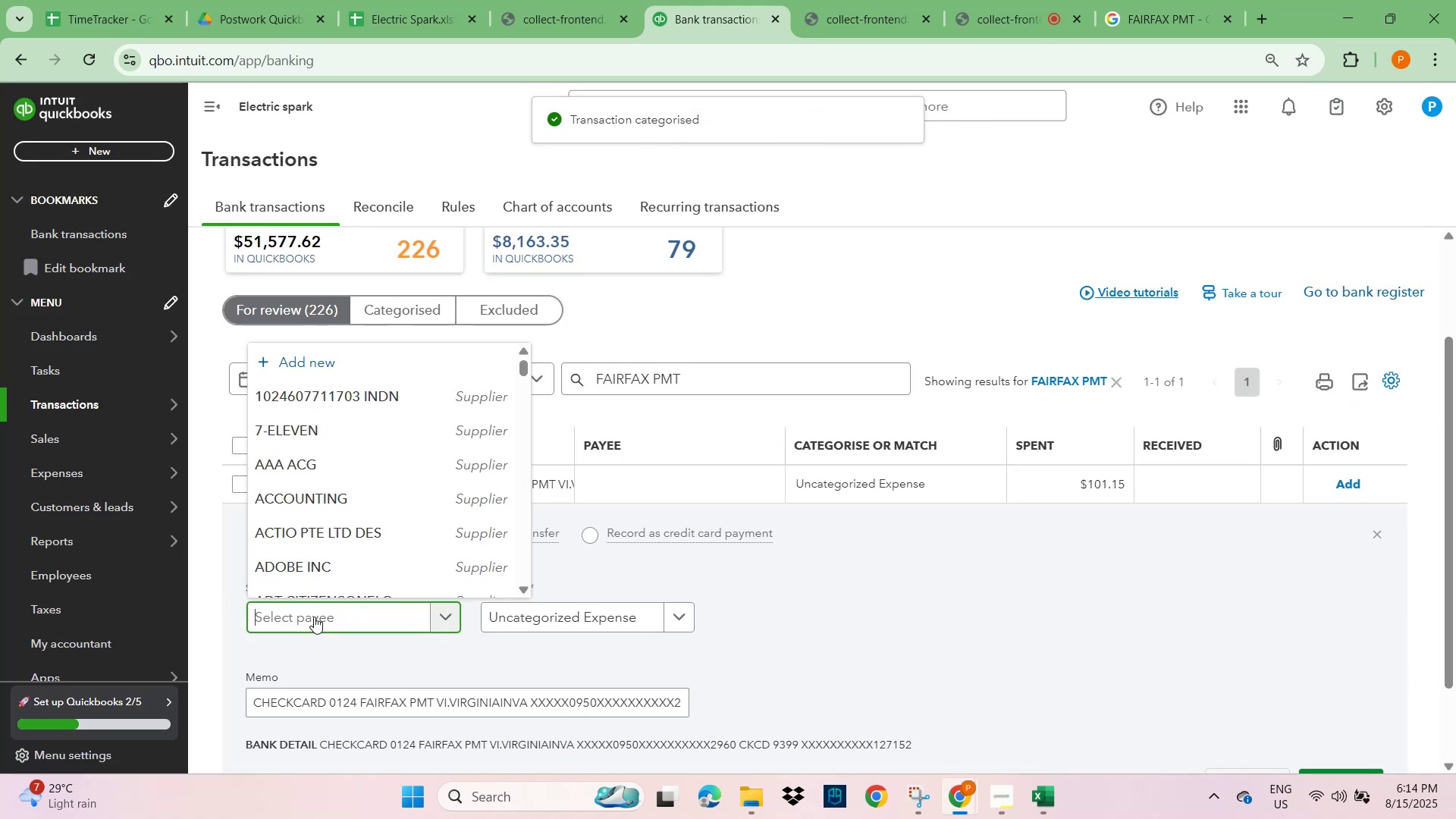 
type(FAIR)
 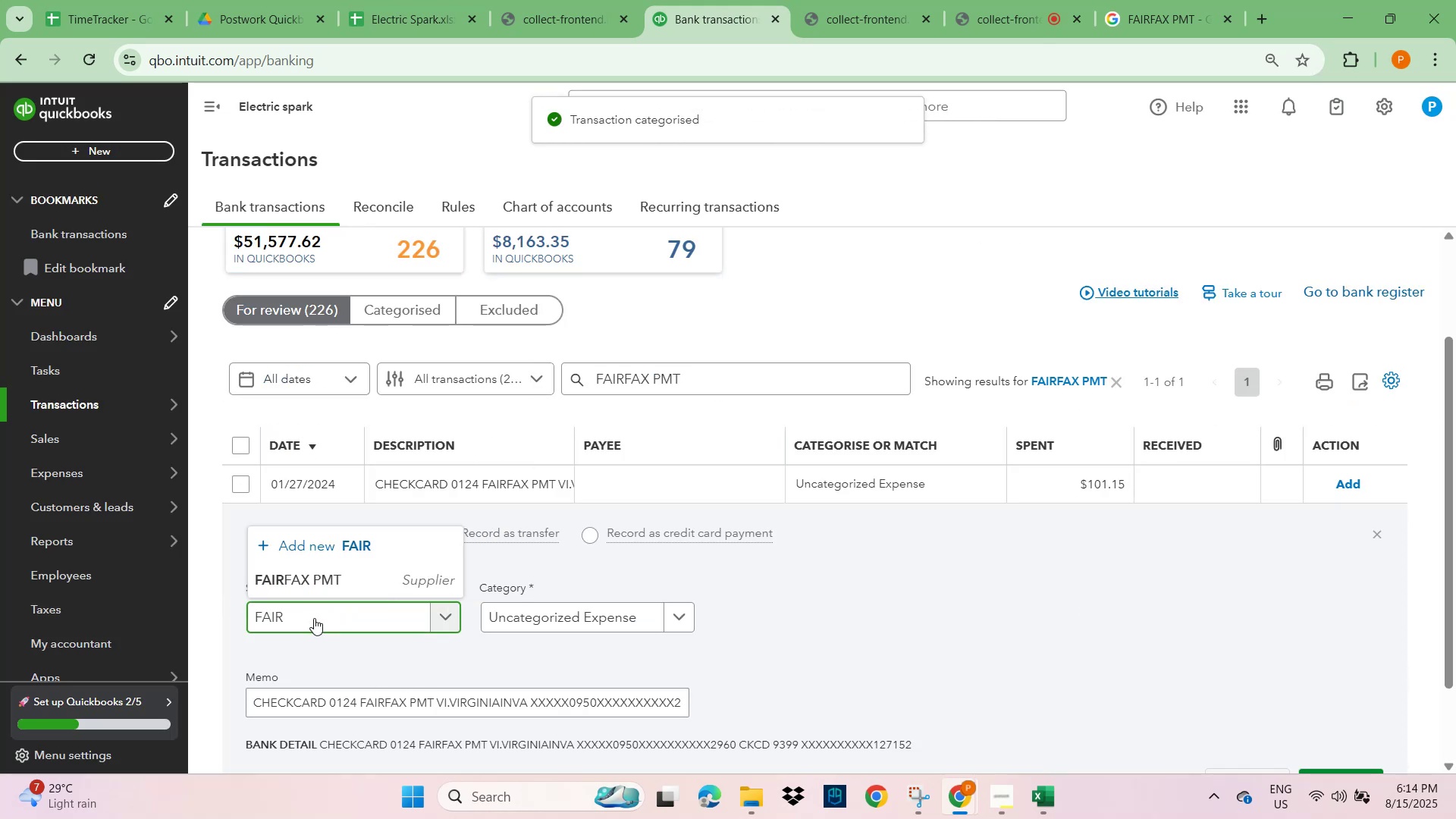 
left_click([318, 573])
 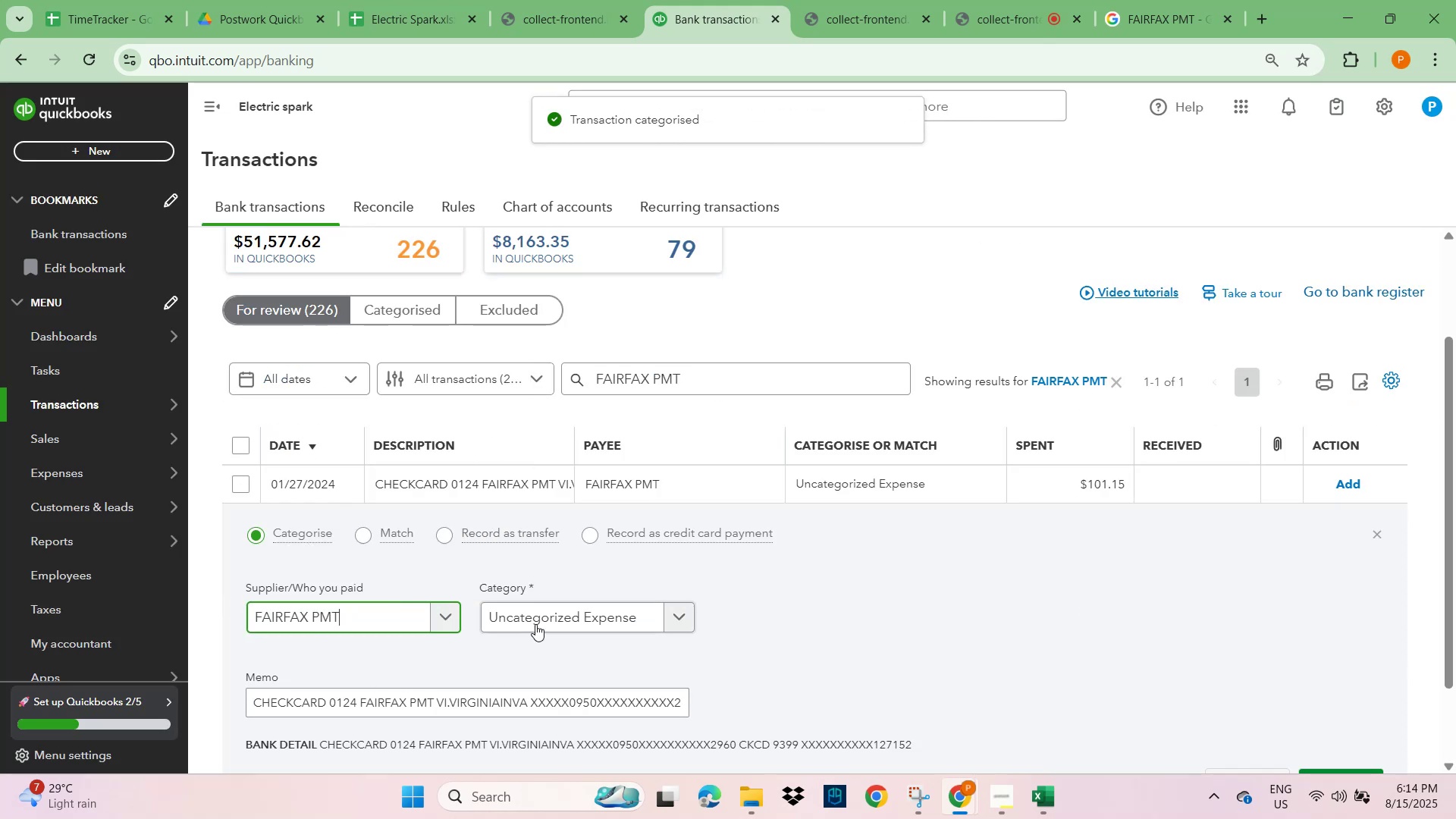 
left_click_drag(start_coordinate=[567, 629], to_coordinate=[567, 624])
 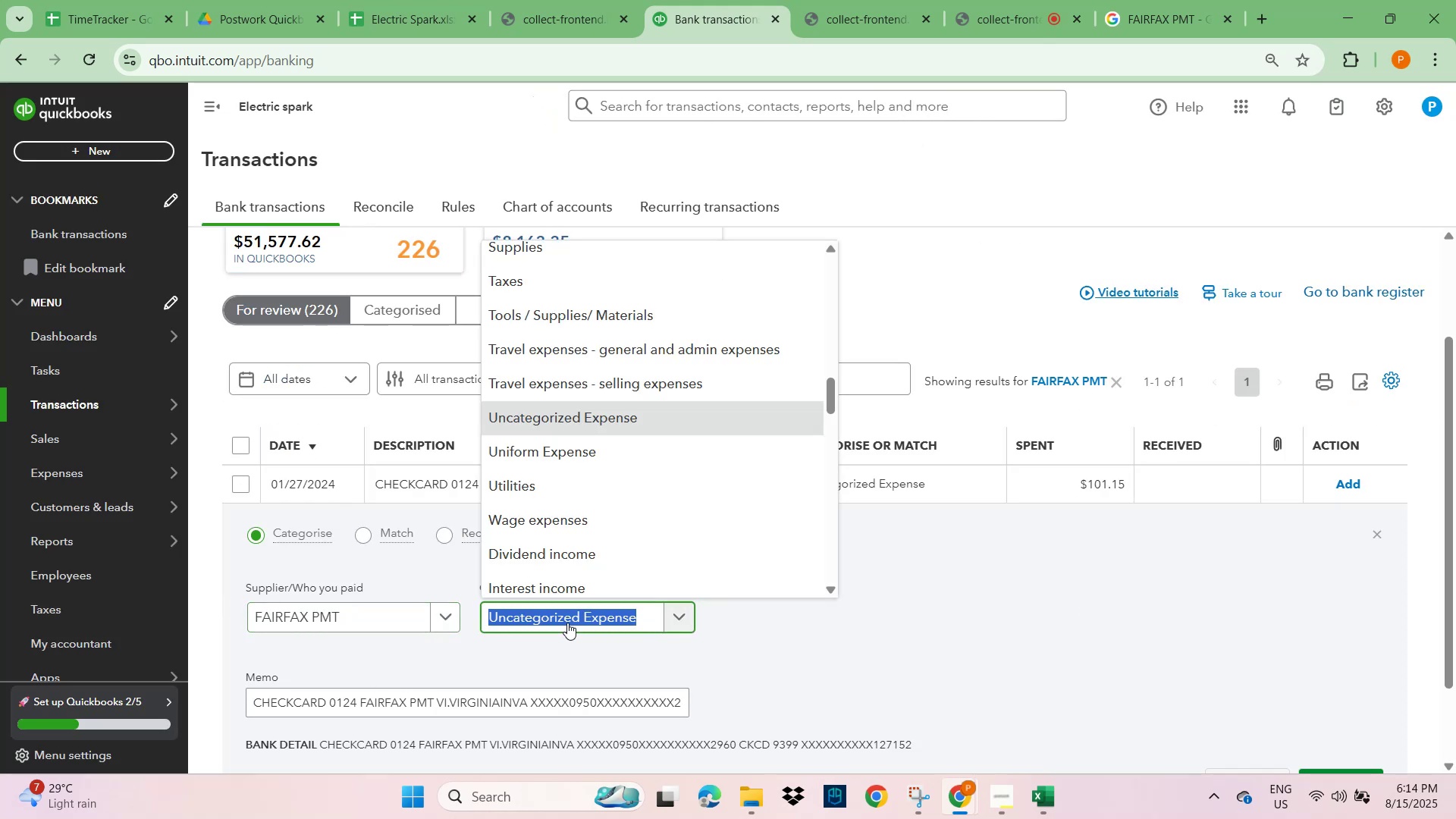 
type(GENERA)
 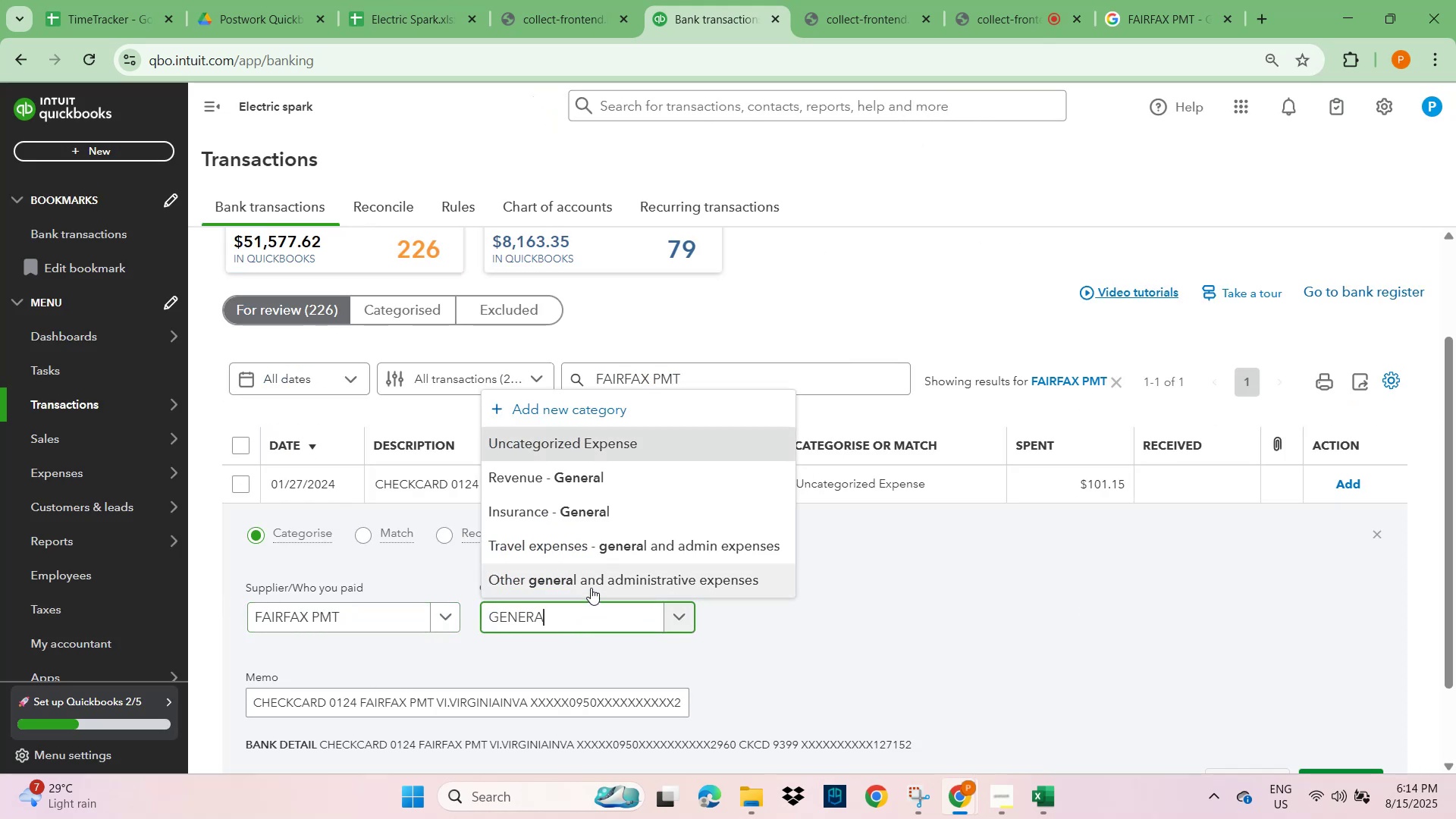 
double_click([1024, 657])
 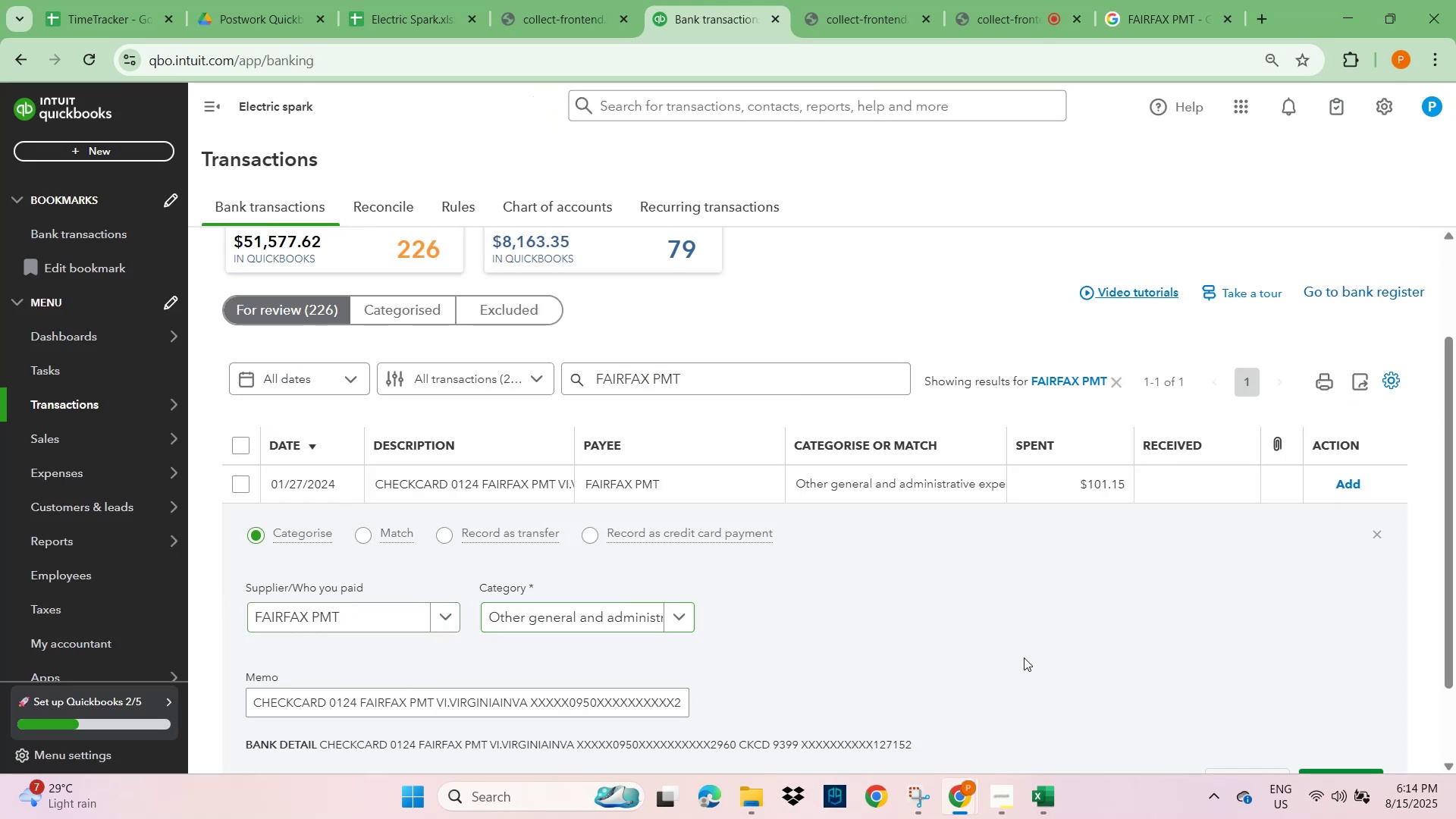 
scroll: coordinate [757, 642], scroll_direction: down, amount: 4.0
 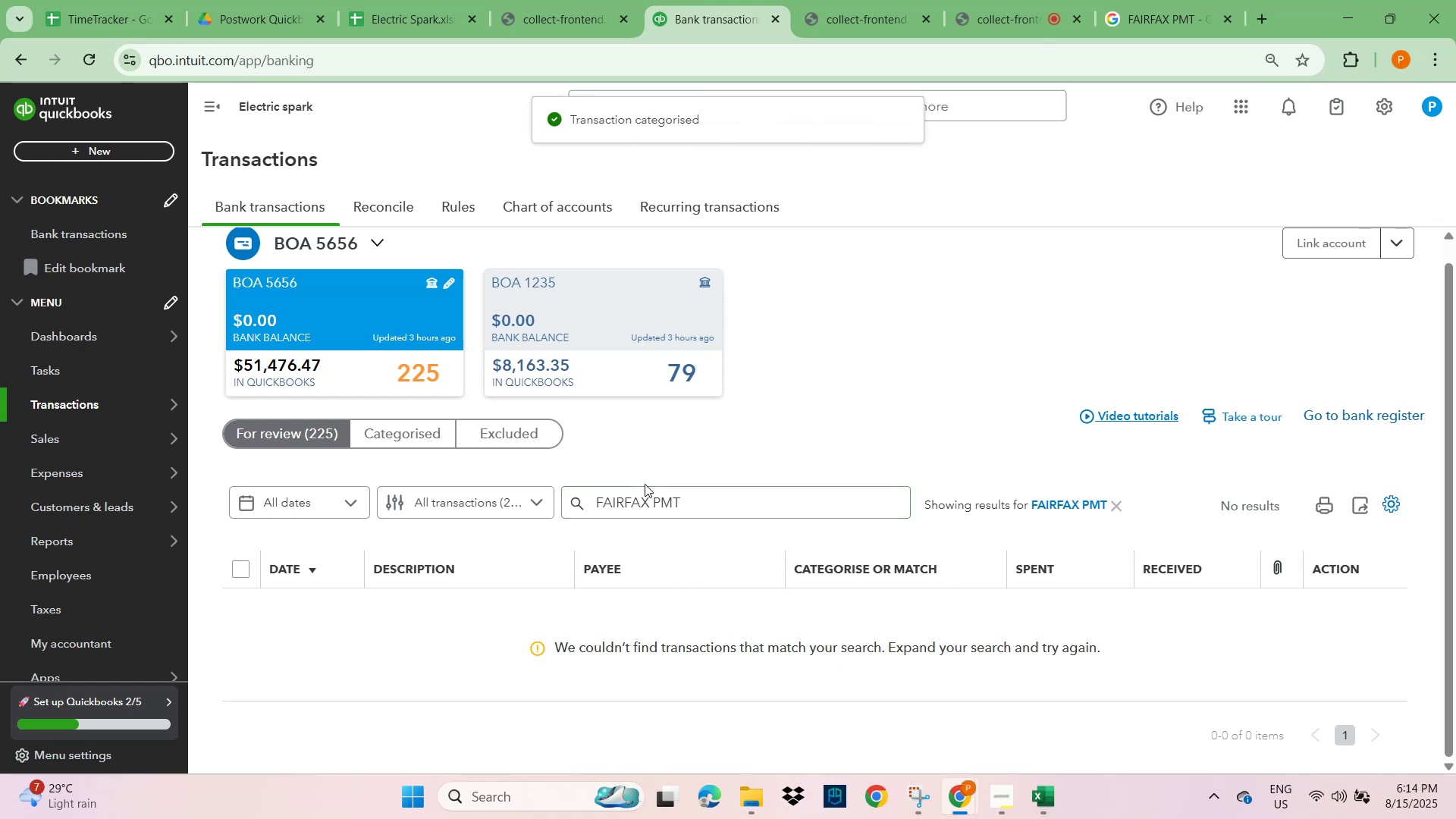 
scroll: coordinate [647, 481], scroll_direction: up, amount: 2.0
 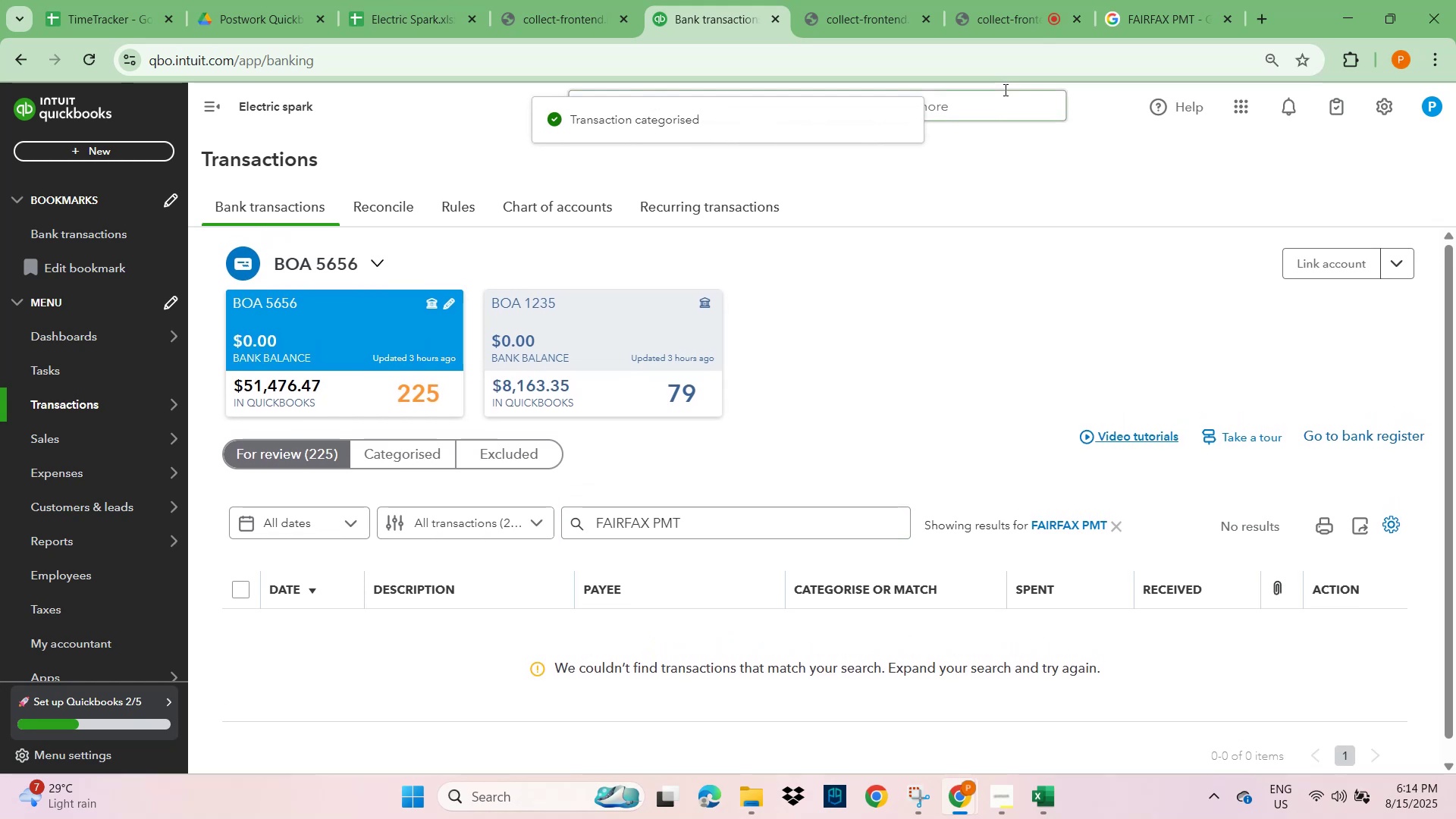 
mouse_move([998, 14])
 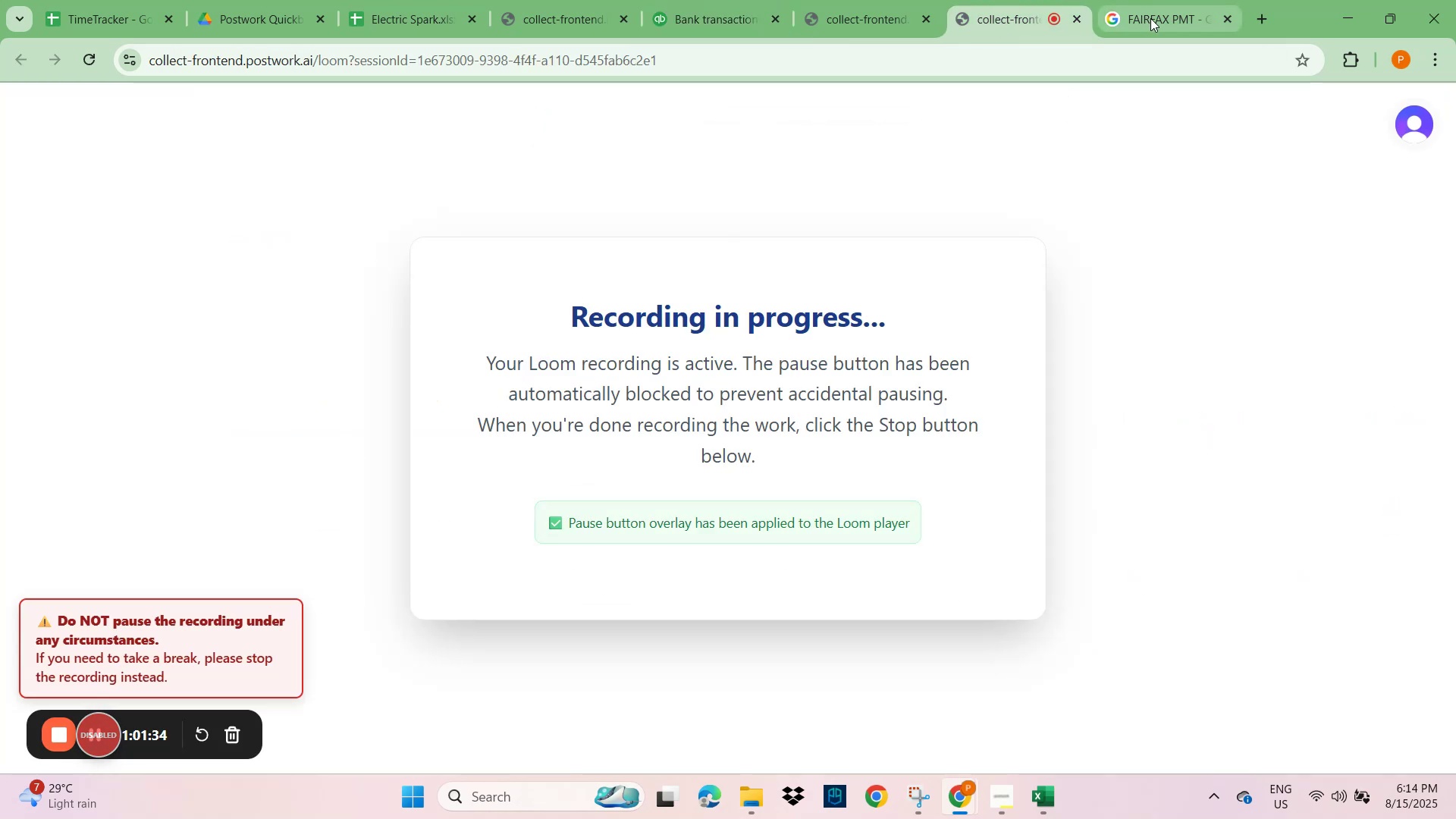 
left_click([1150, 18])
 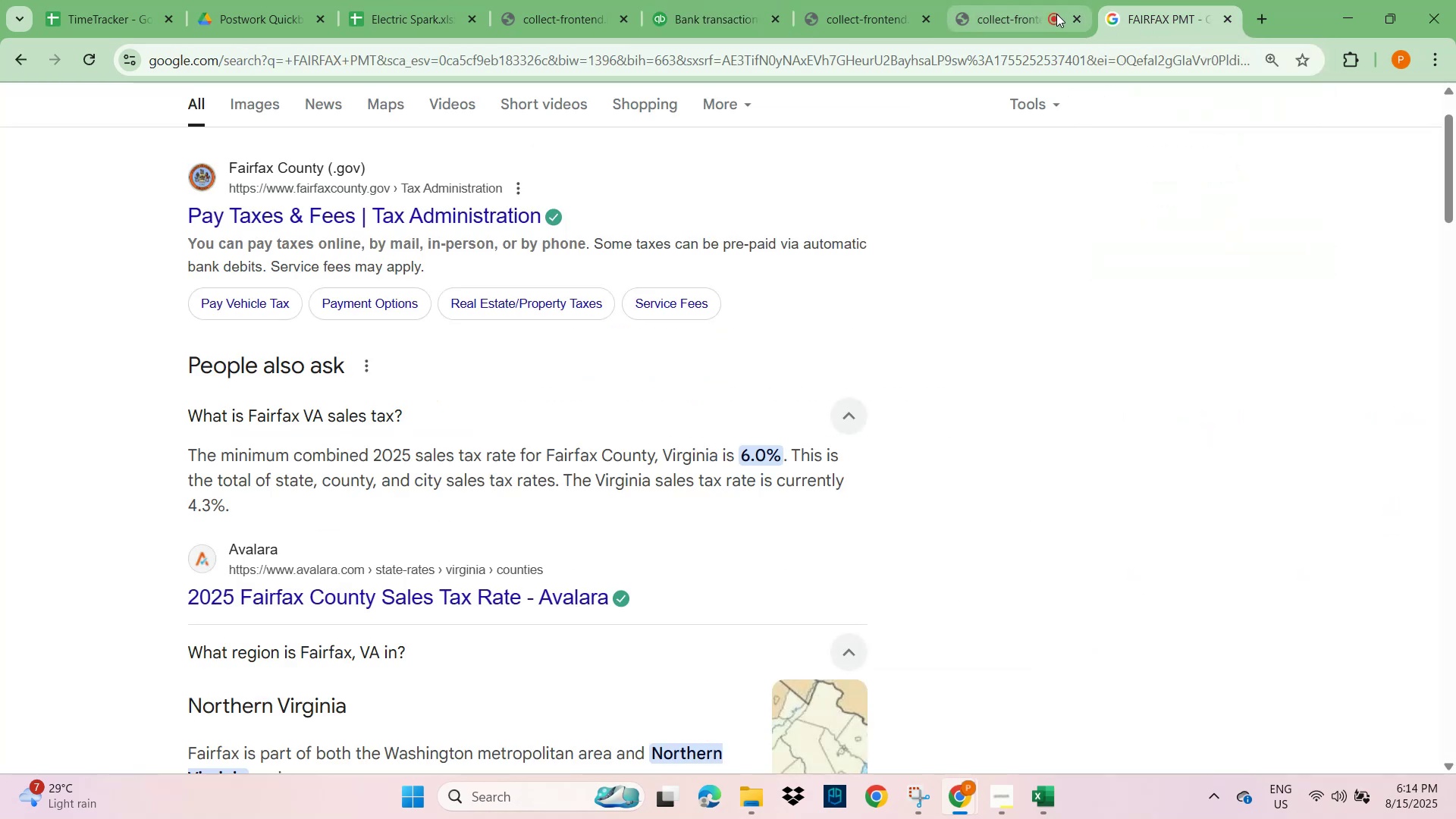 
left_click([1002, 20])
 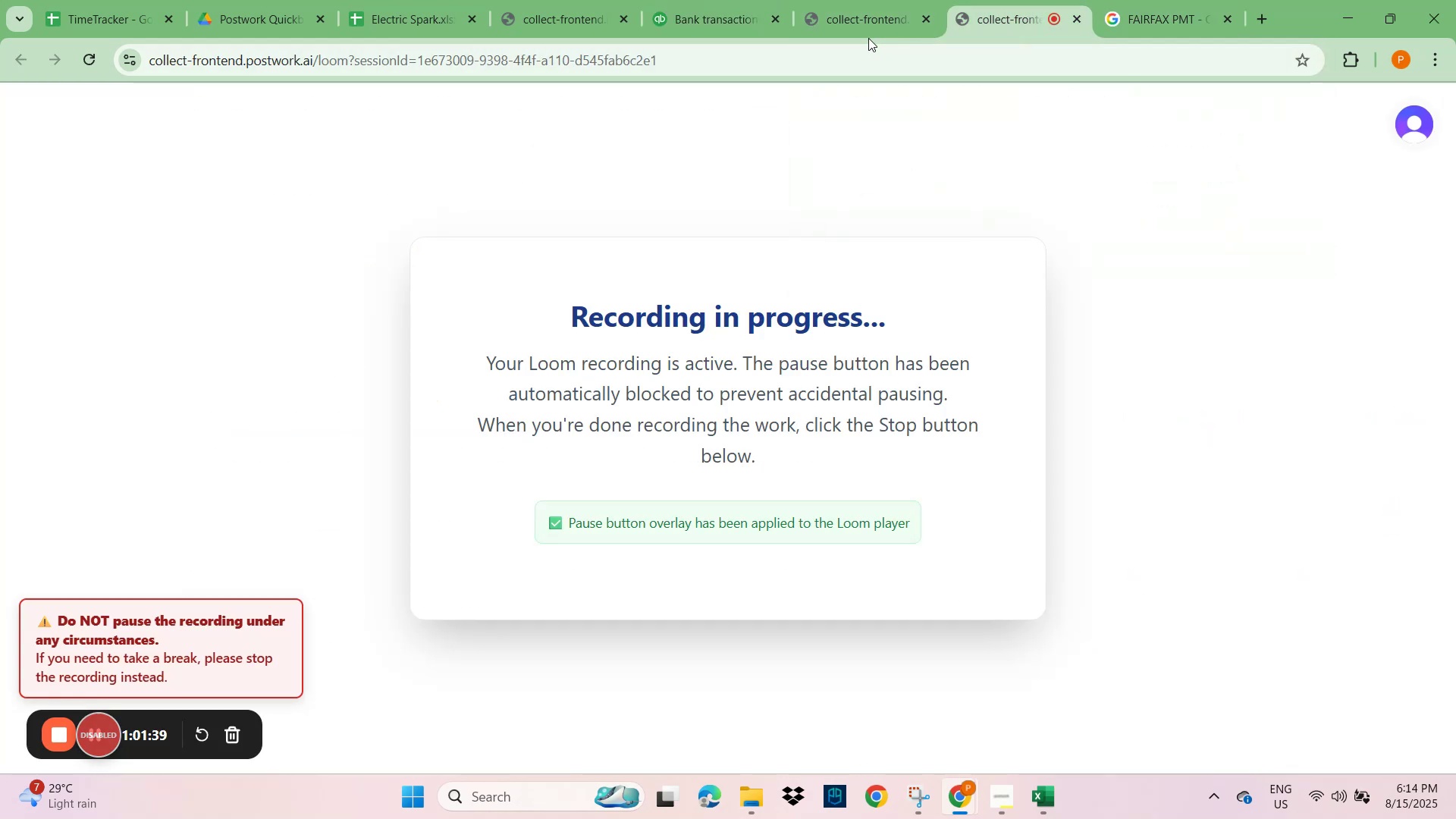 
left_click([862, 16])
 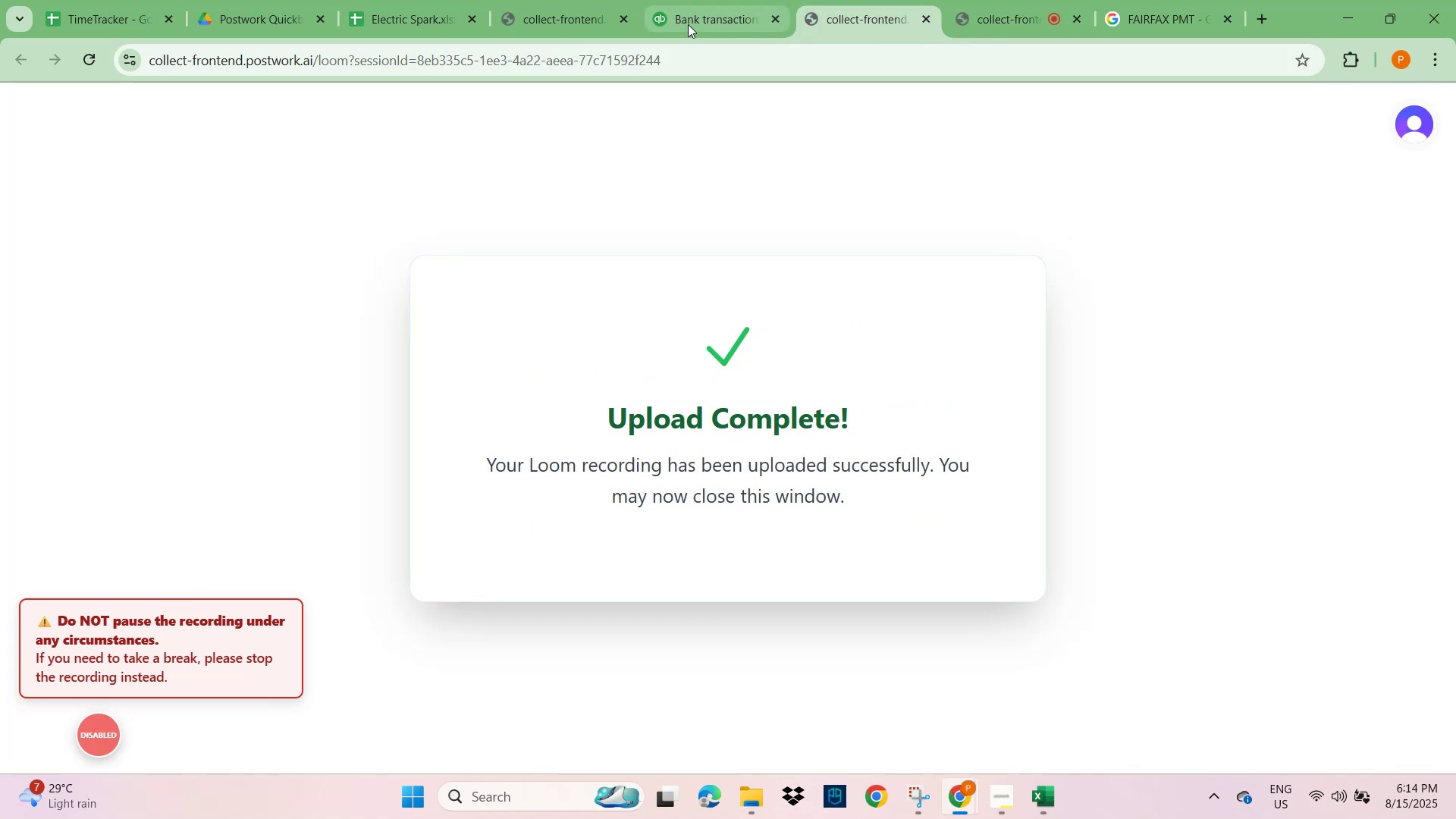 
left_click([694, 16])
 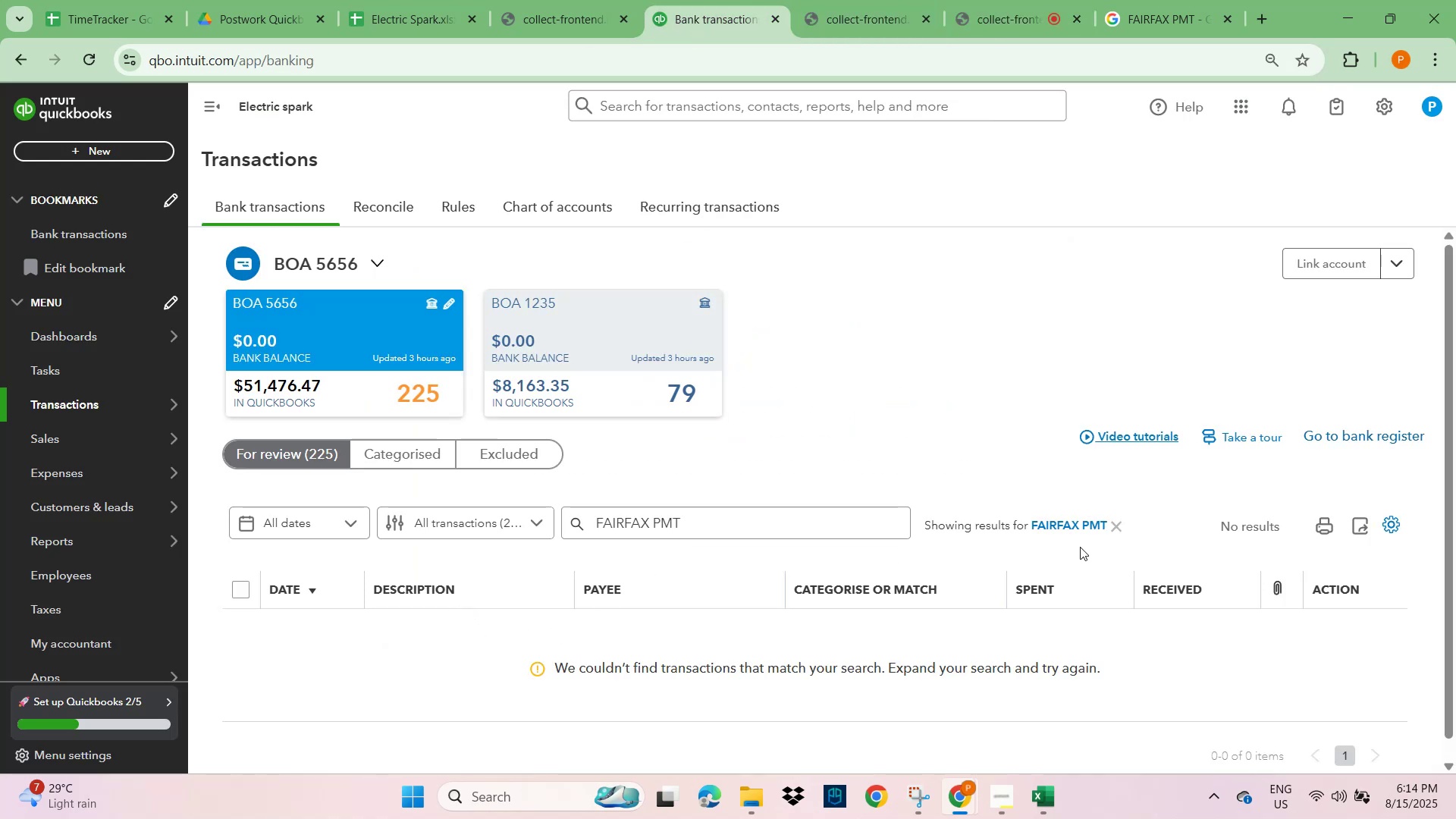 
left_click([1122, 527])
 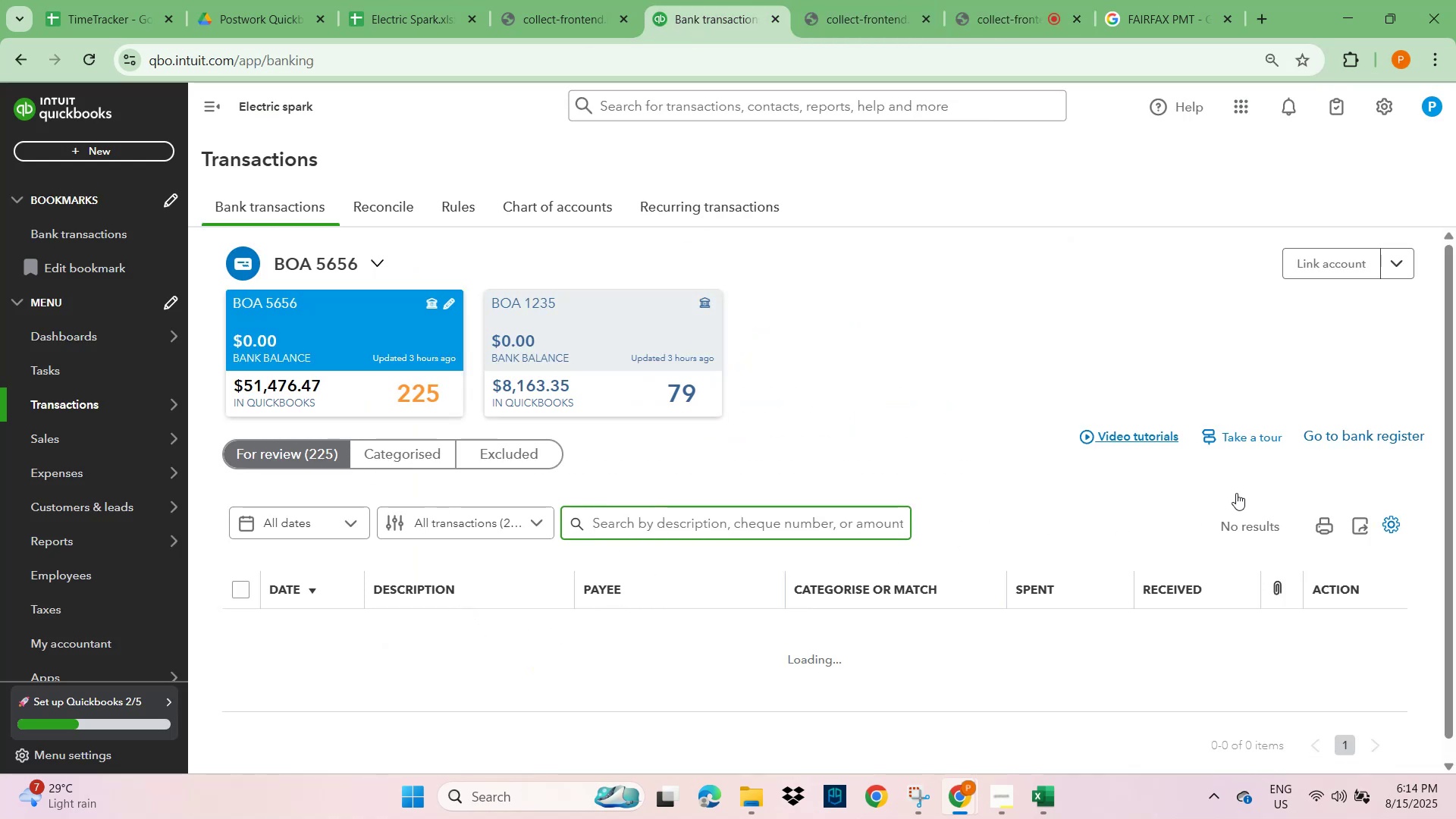 
scroll: coordinate [447, 547], scroll_direction: down, amount: 10.0
 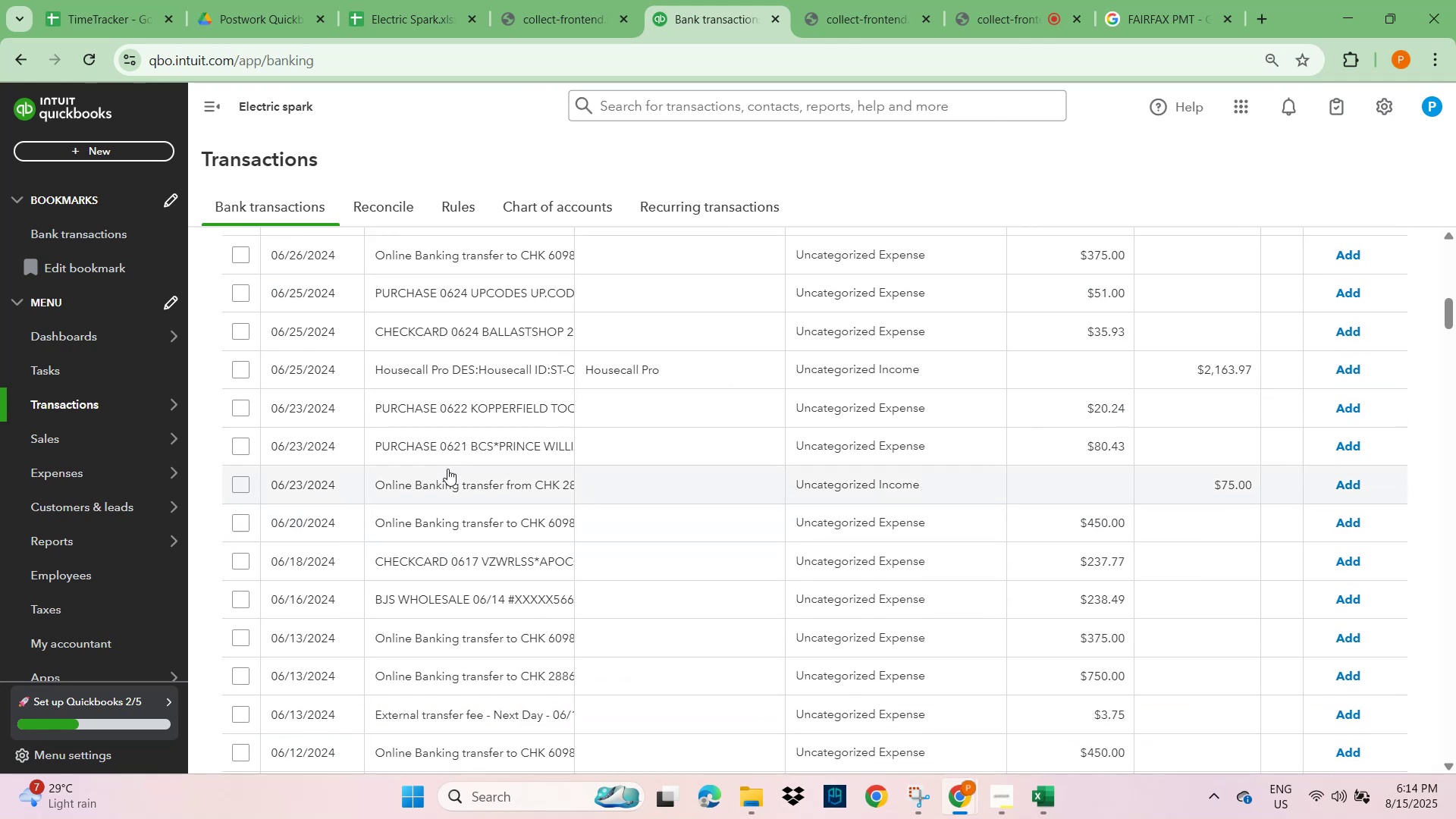 
left_click([475, 324])
 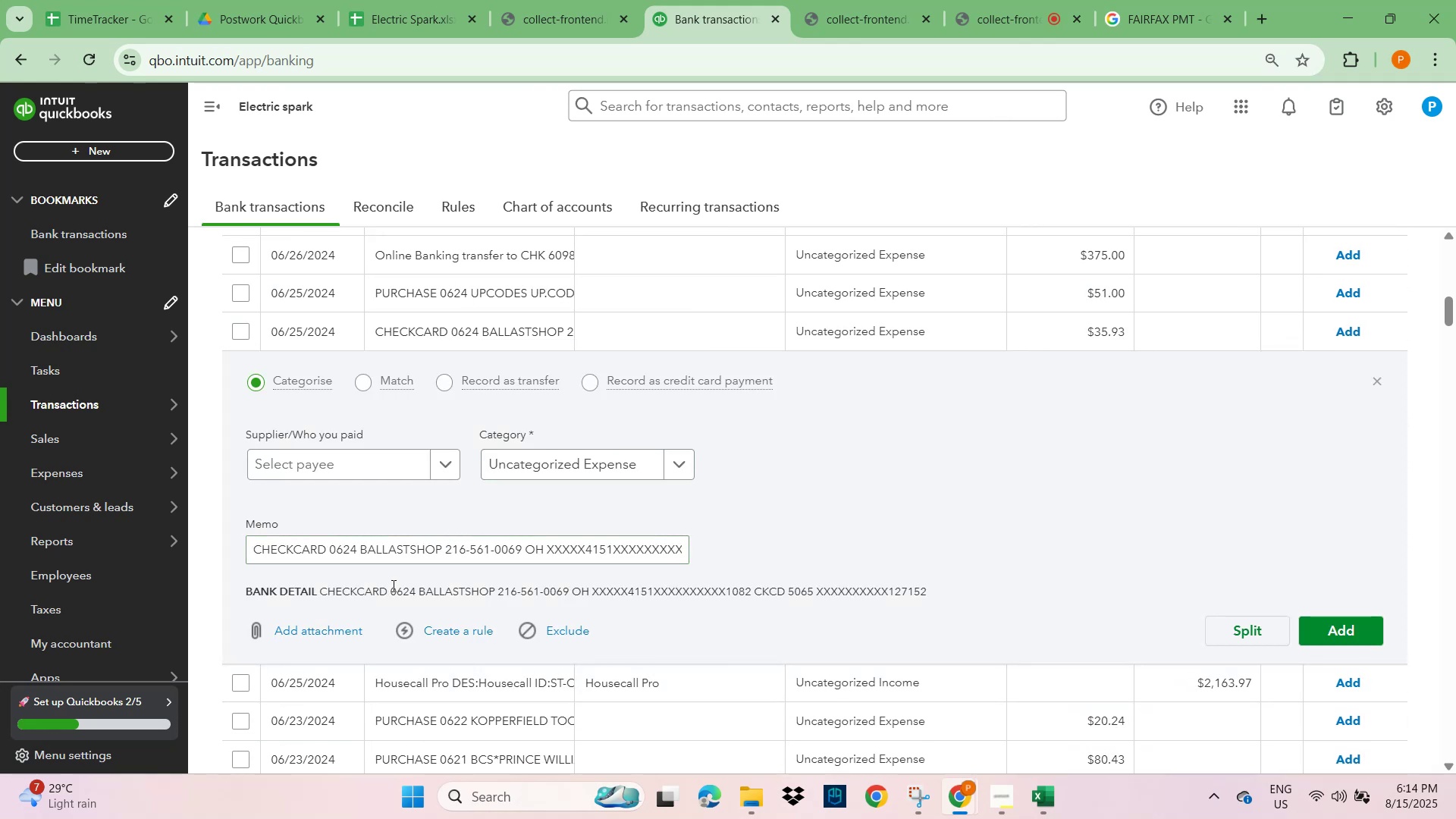 
double_click([397, 548])
 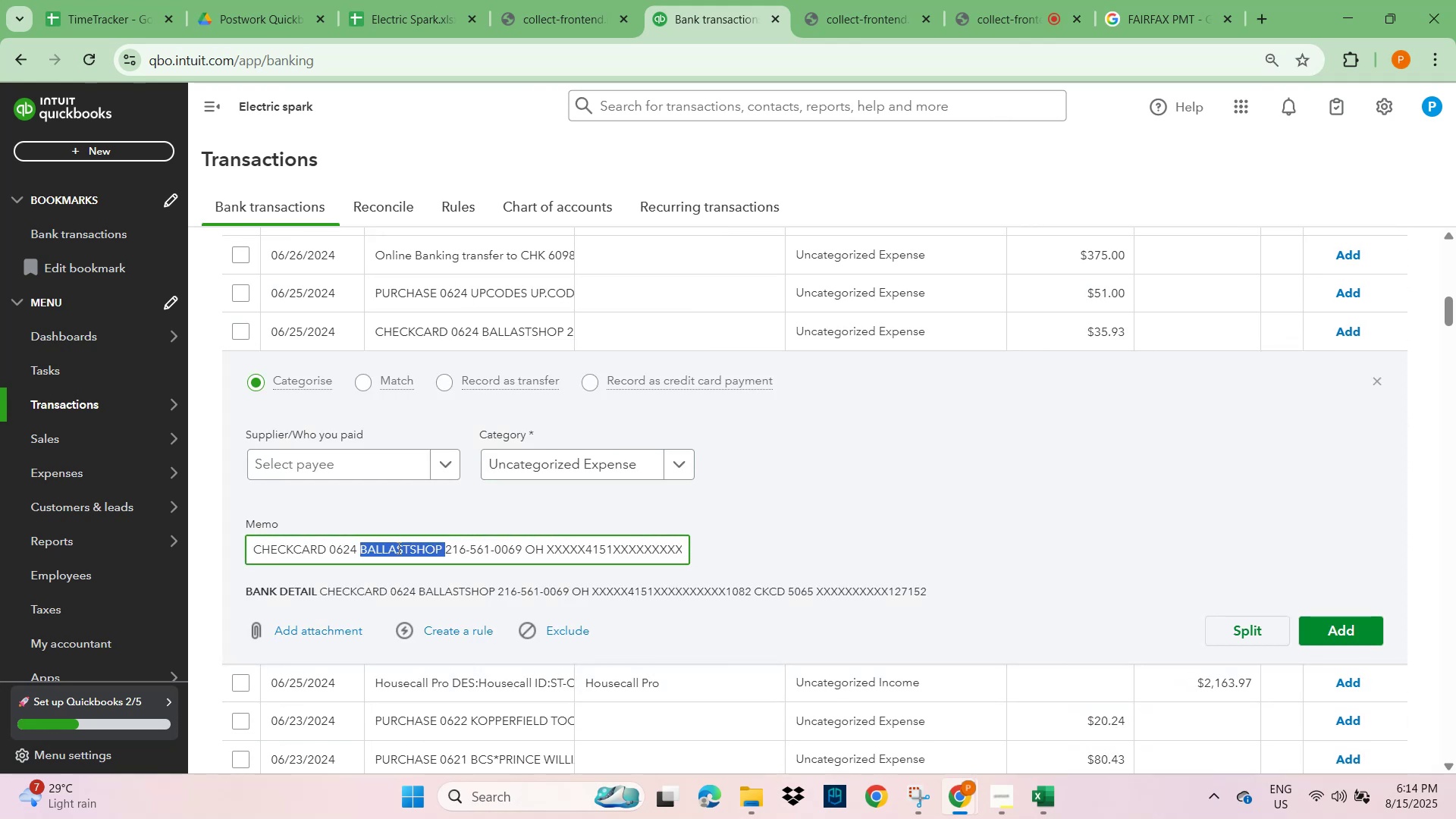 
key(Control+C)
 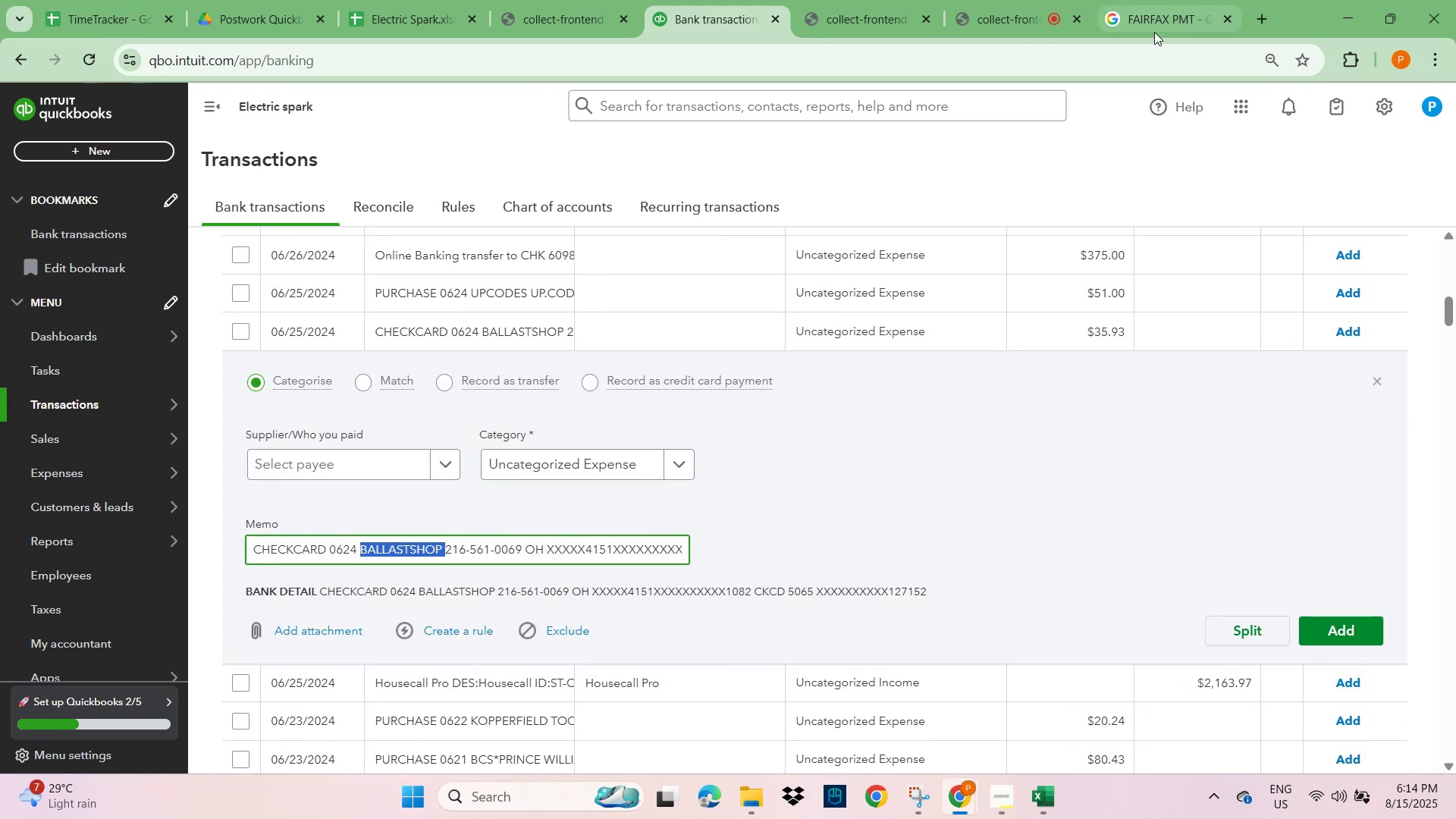 
left_click([1143, 14])
 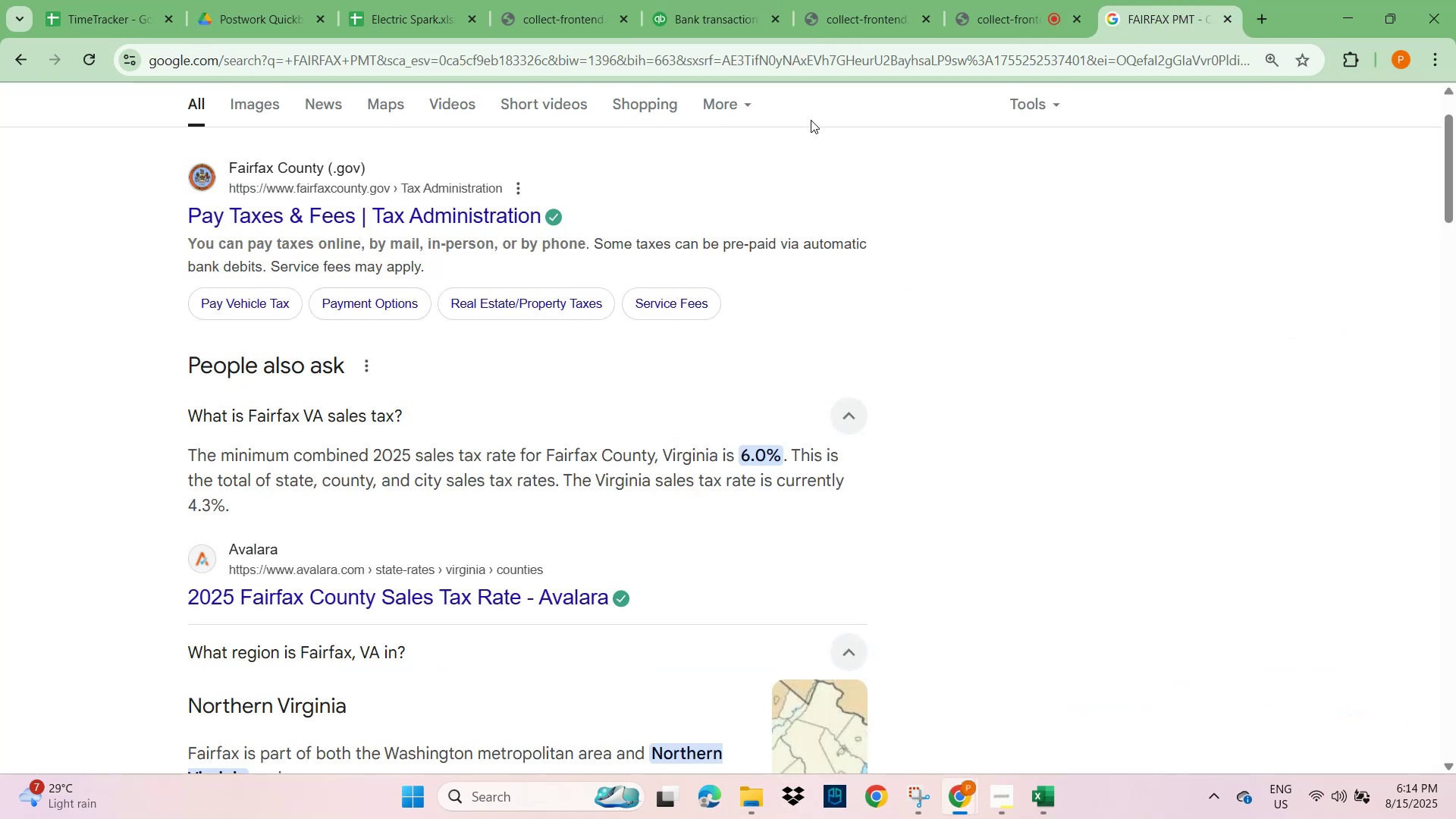 
scroll: coordinate [826, 272], scroll_direction: up, amount: 5.0
 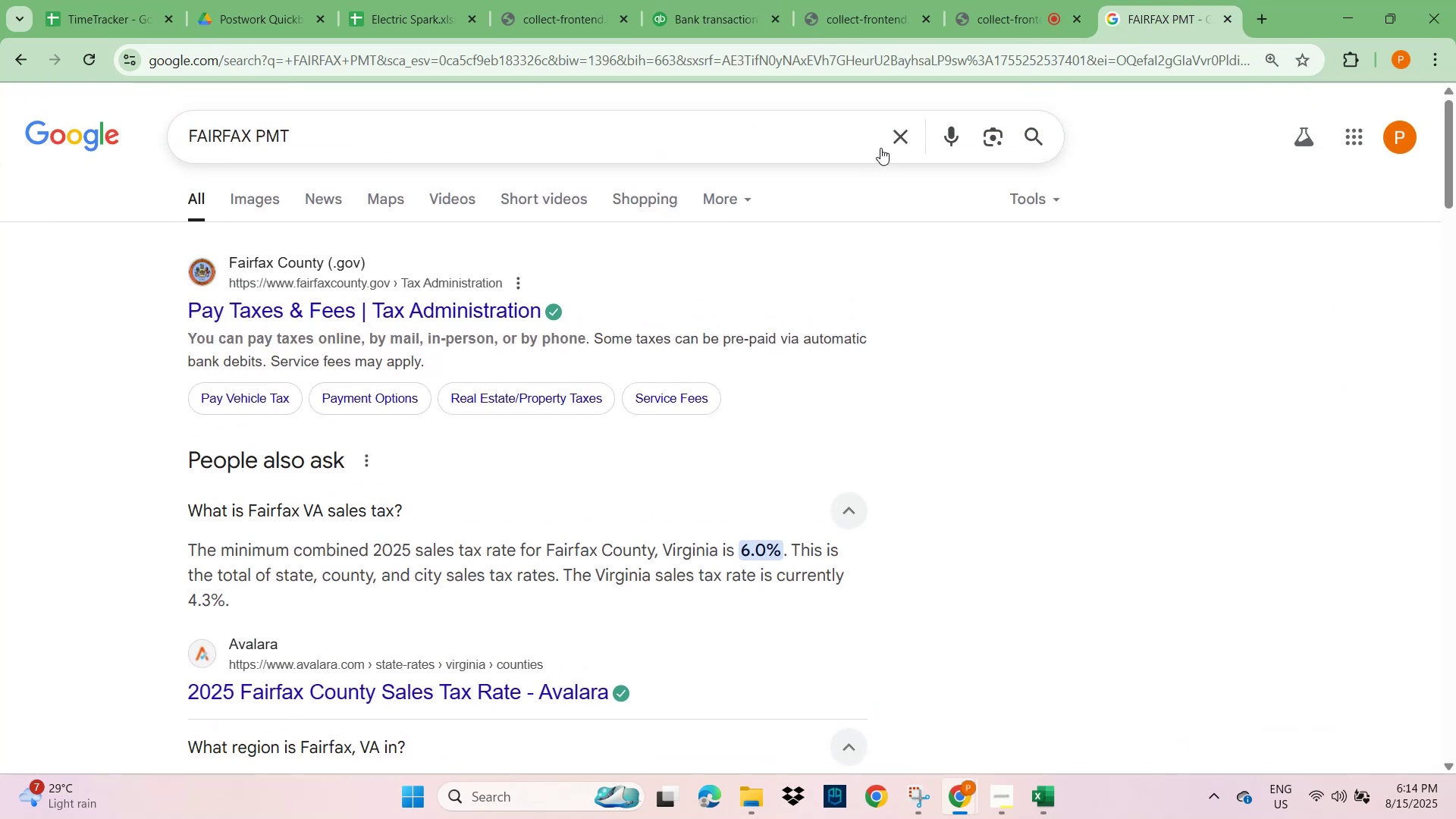 
left_click([902, 129])
 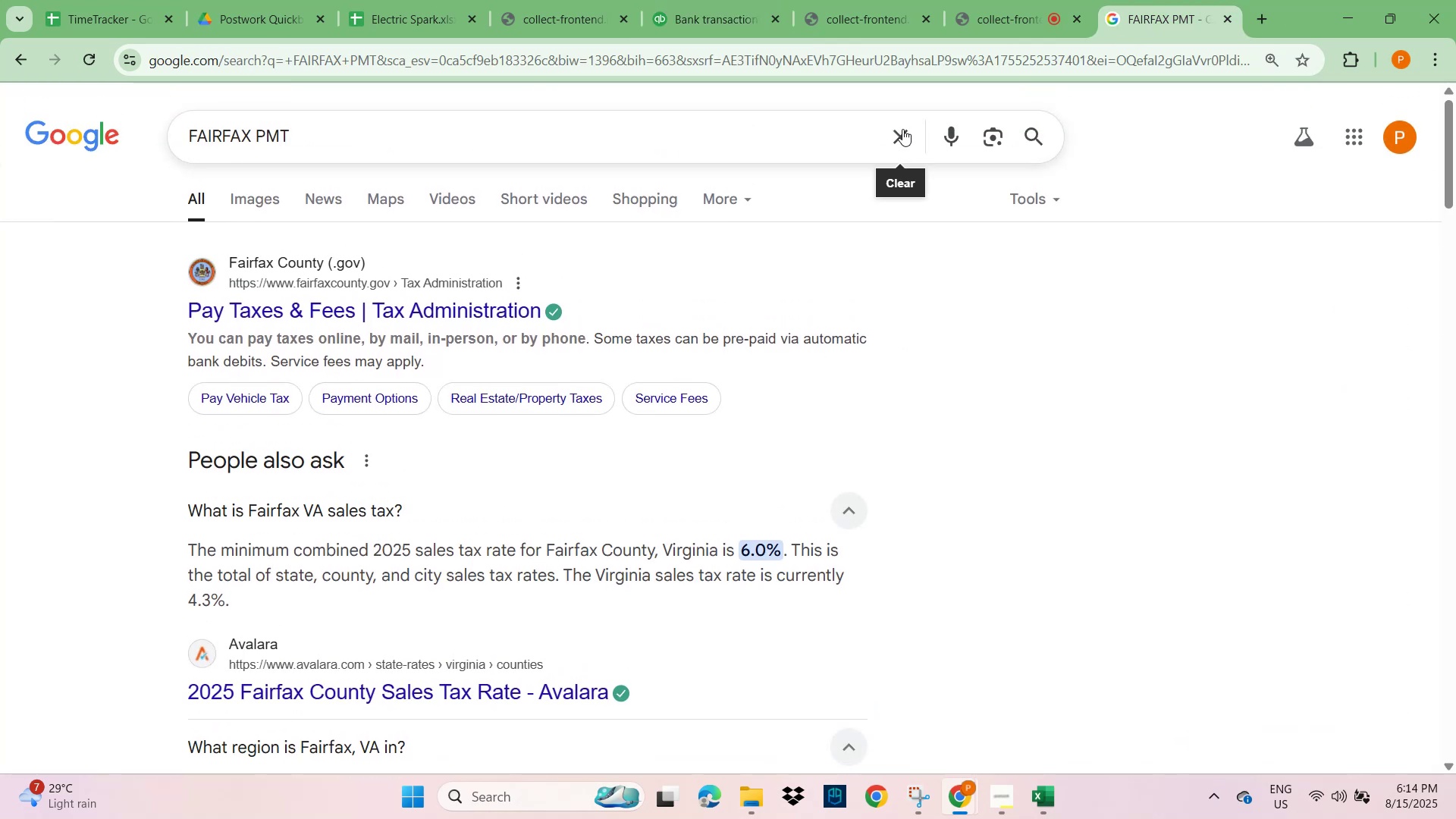 
hold_key(key=ControlLeft, duration=0.38)
 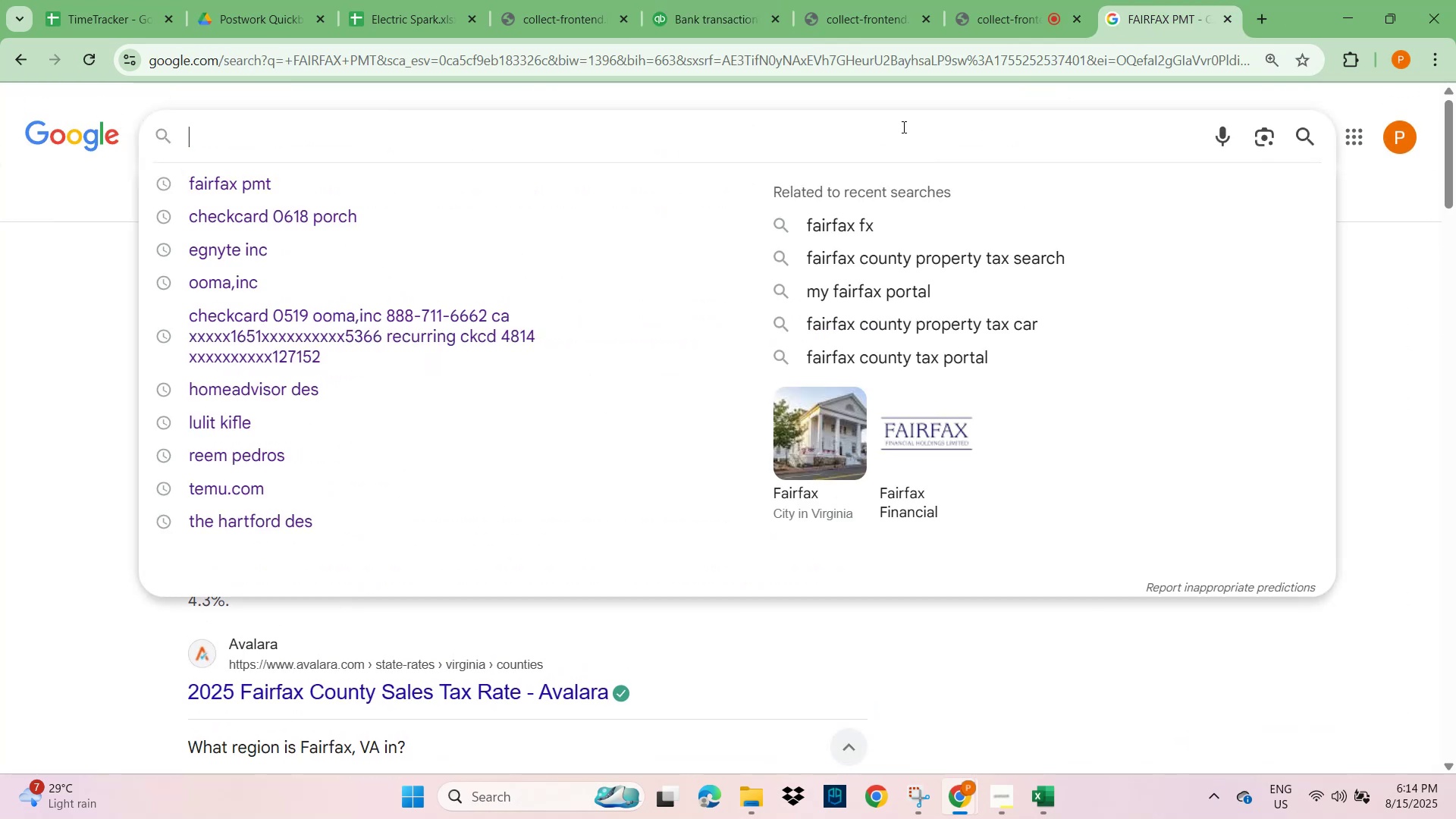 
key(Control+V)
 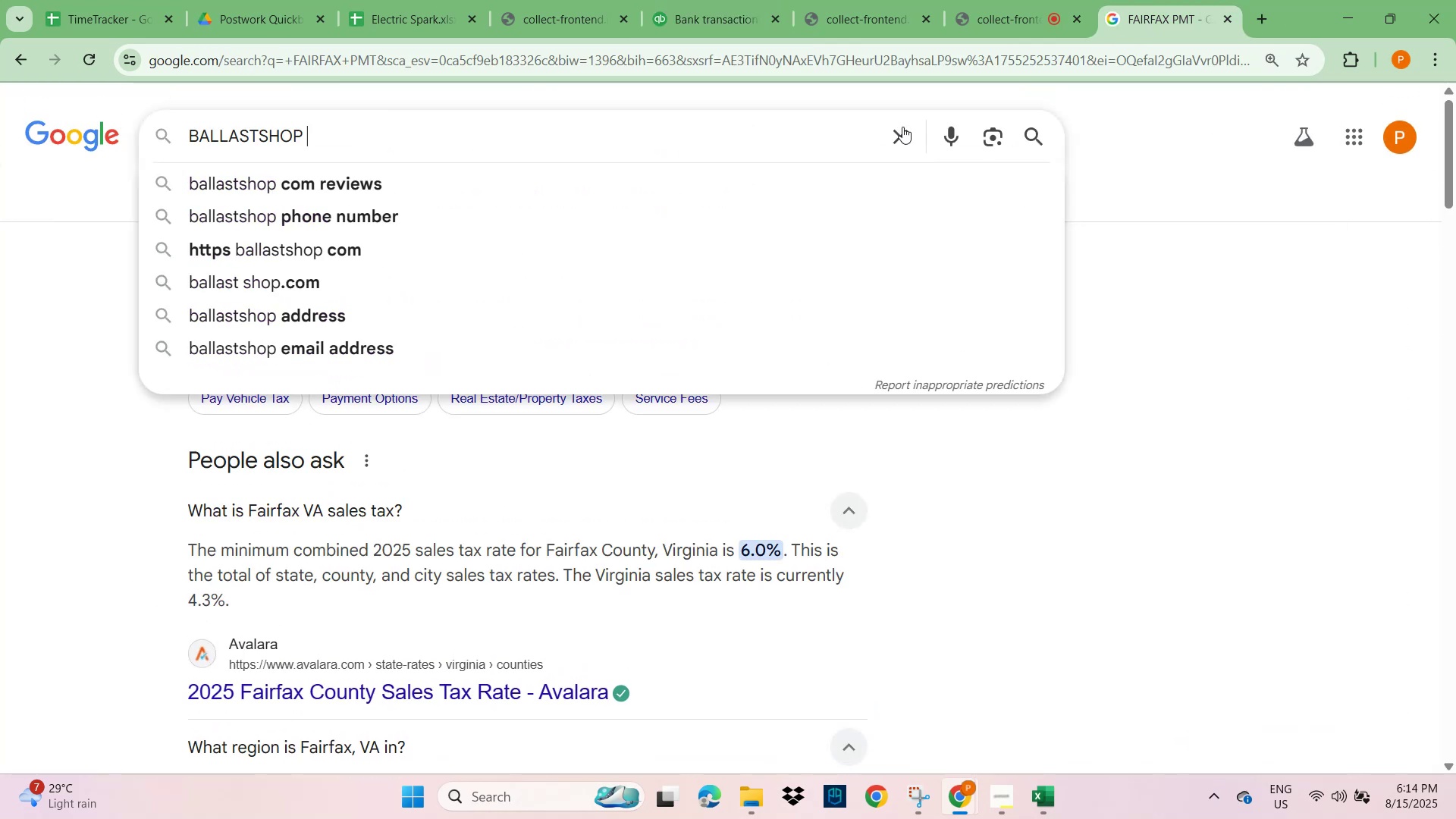 
key(NumpadEnter)
 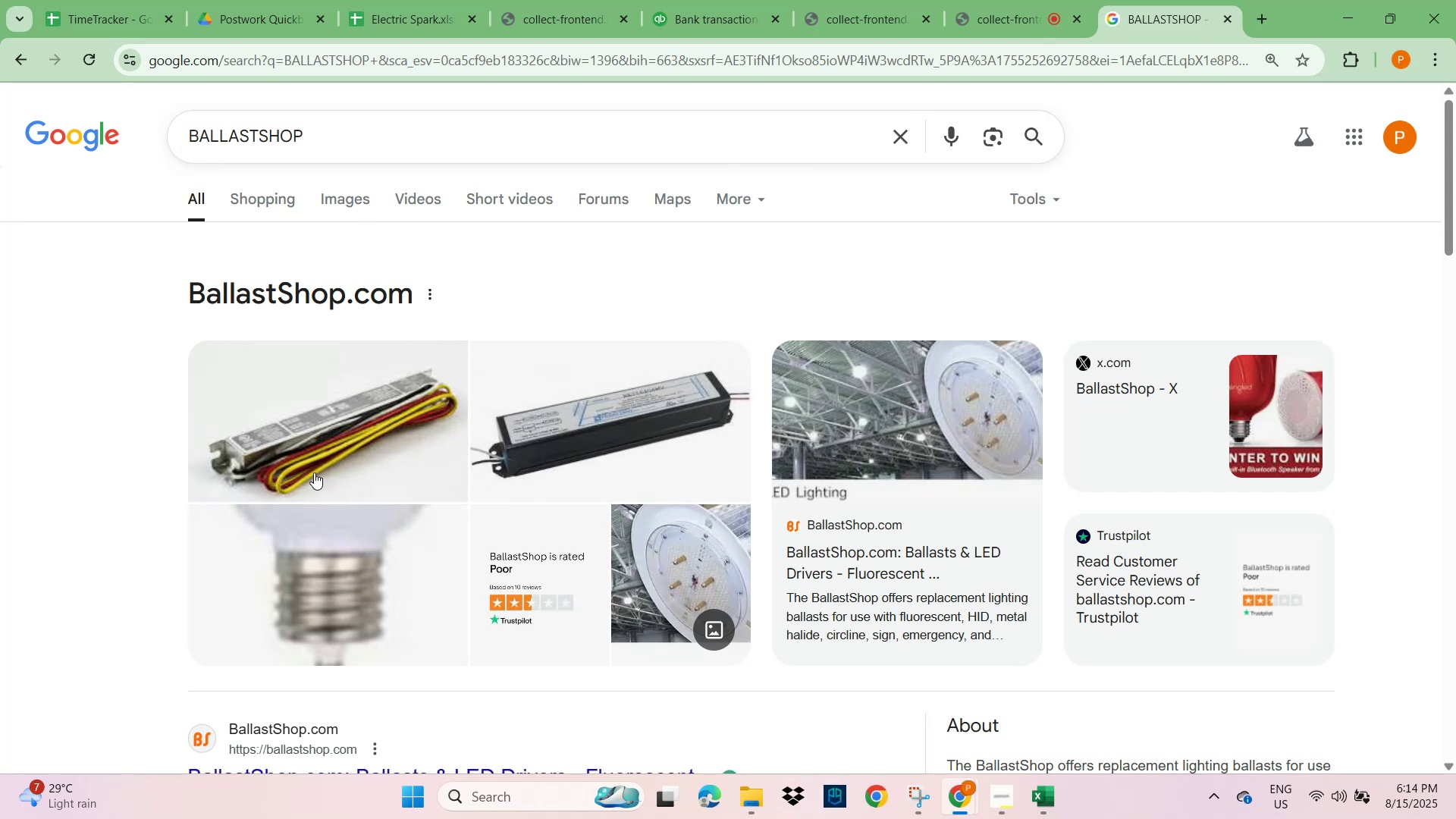 
scroll: coordinate [287, 538], scroll_direction: down, amount: 4.0
 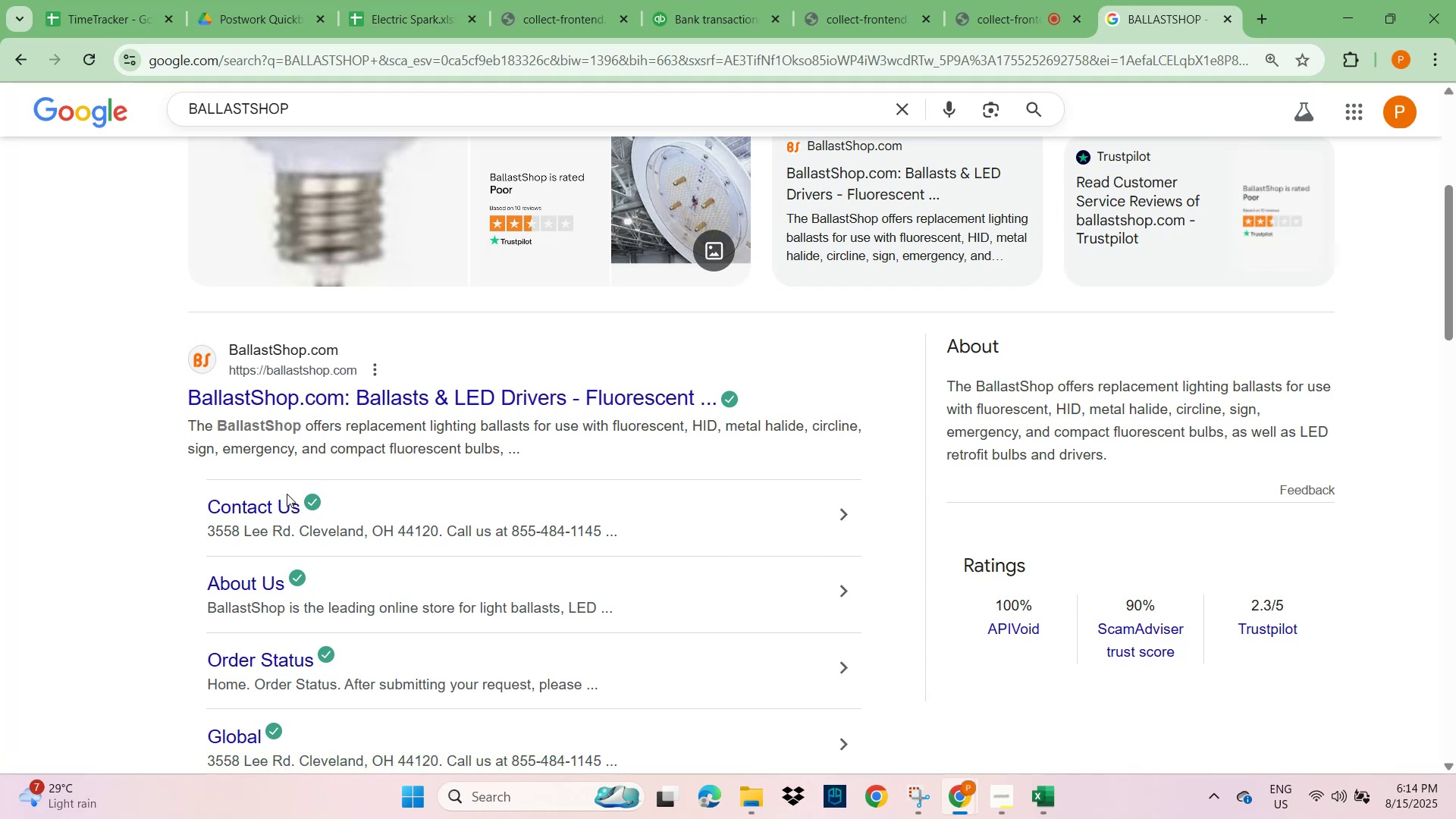 
wait(12.61)
 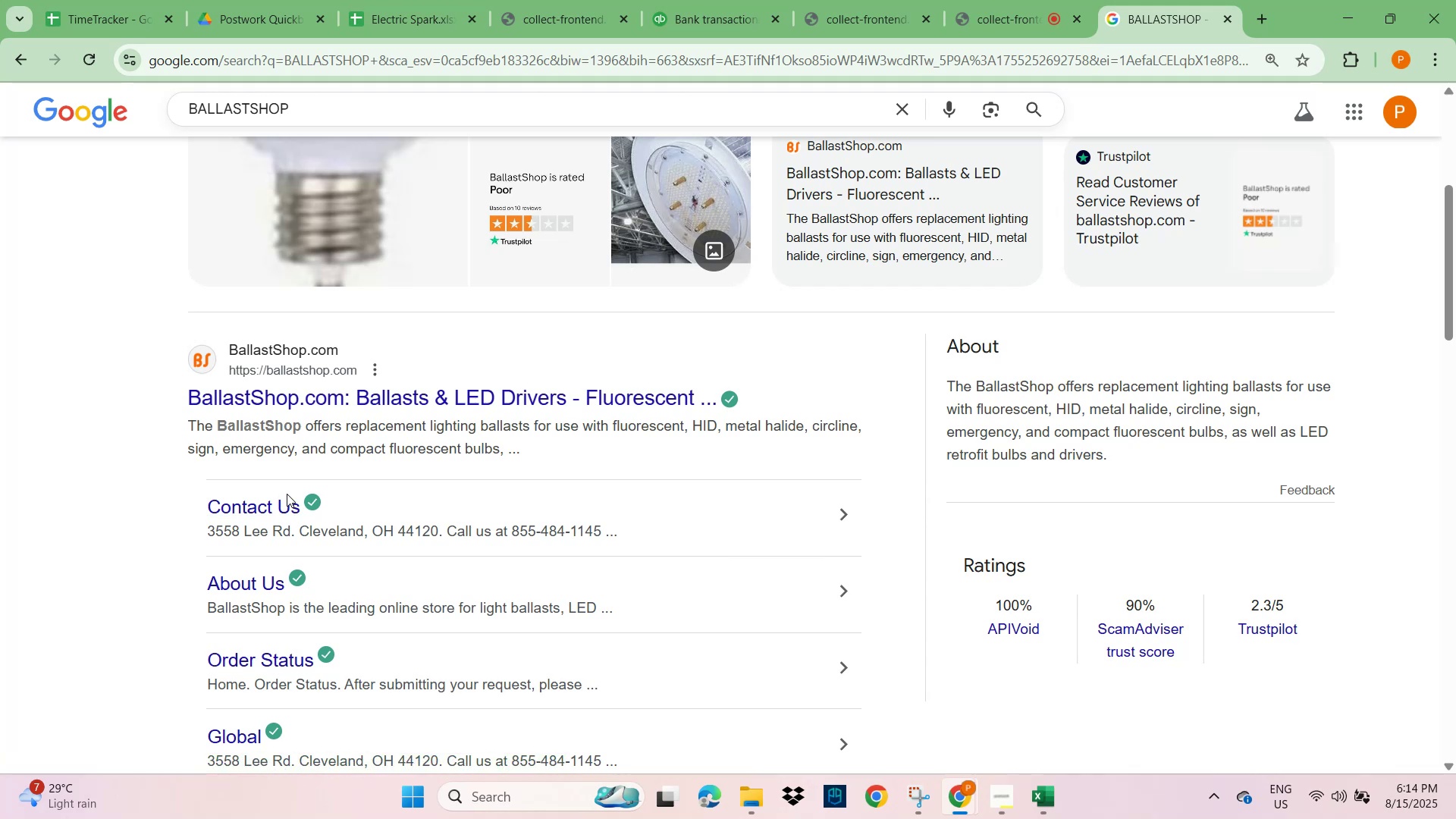 
scroll: coordinate [473, 581], scroll_direction: down, amount: 9.0
 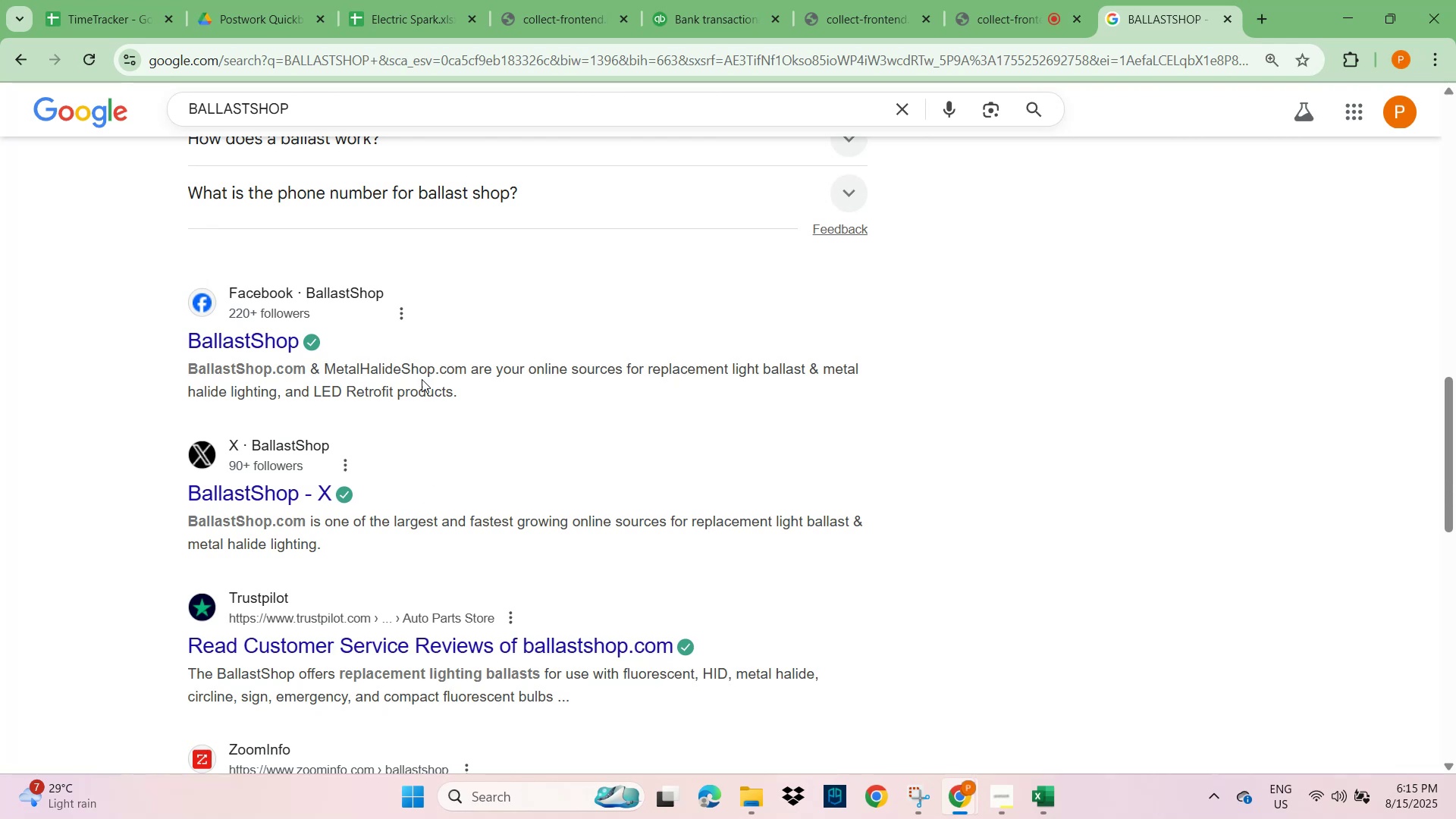 
scroll: coordinate [666, 356], scroll_direction: up, amount: 24.0
 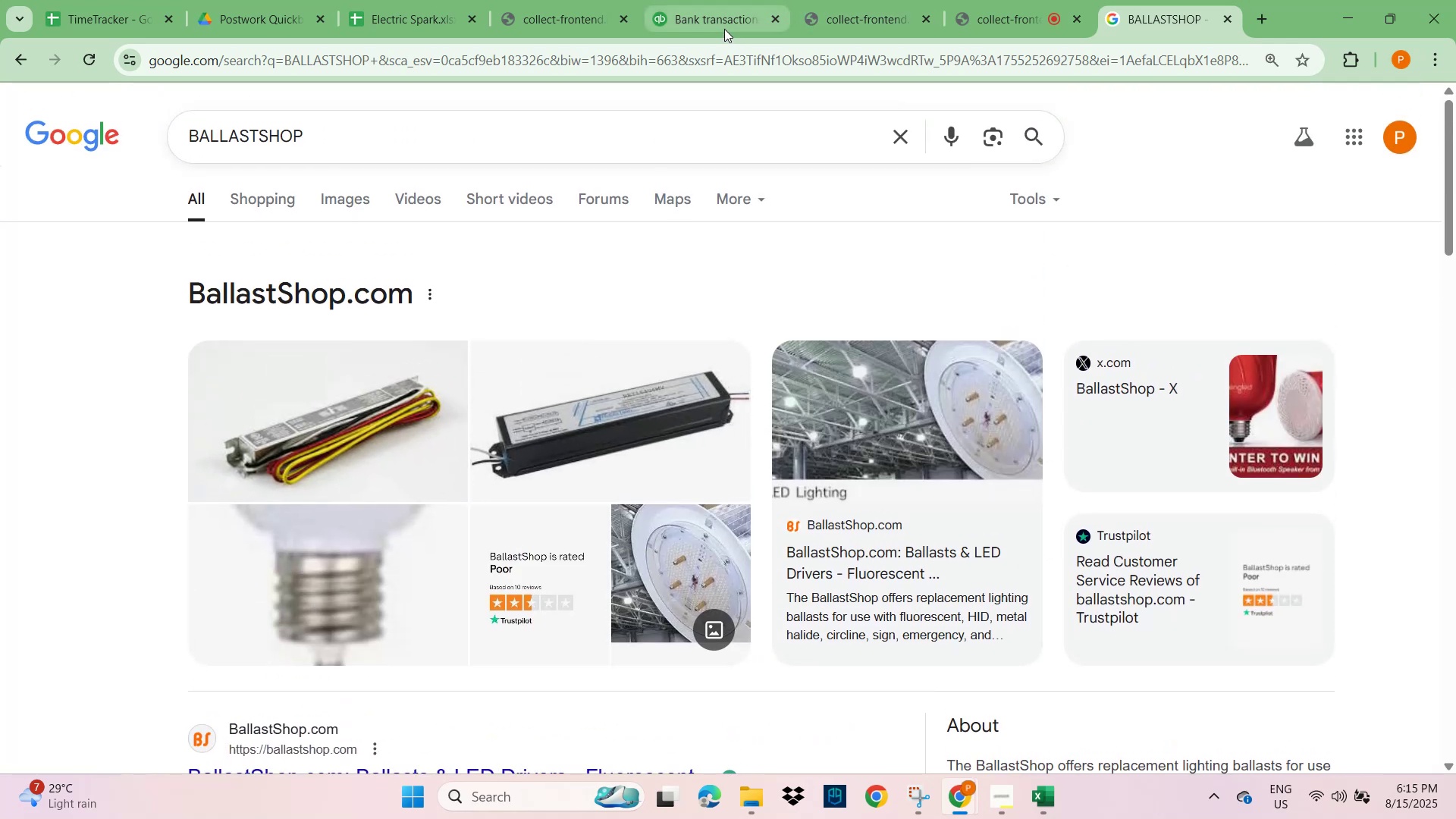 
left_click([717, 22])
 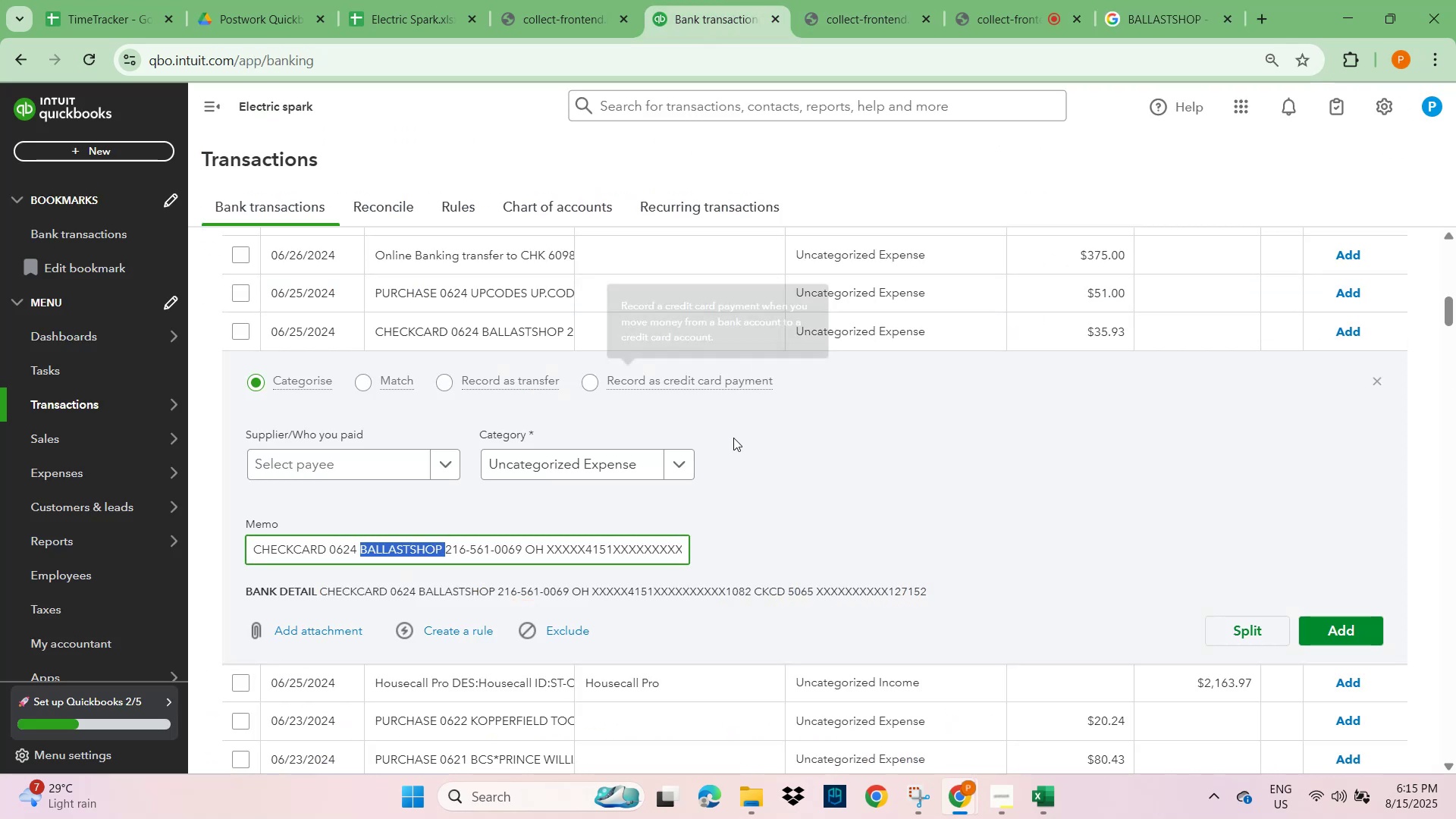 
scroll: coordinate [822, 456], scroll_direction: up, amount: 15.0
 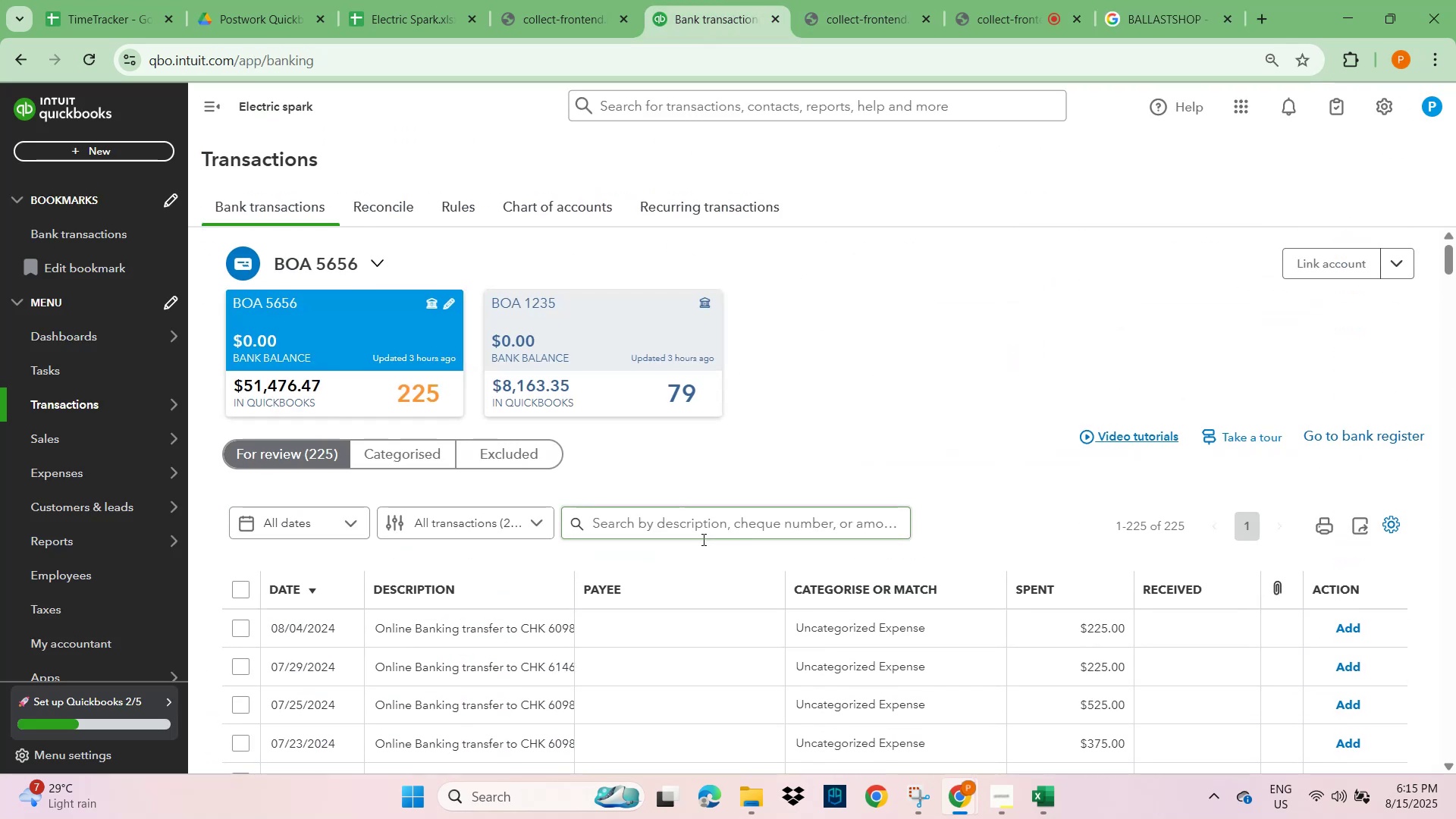 
left_click([706, 520])
 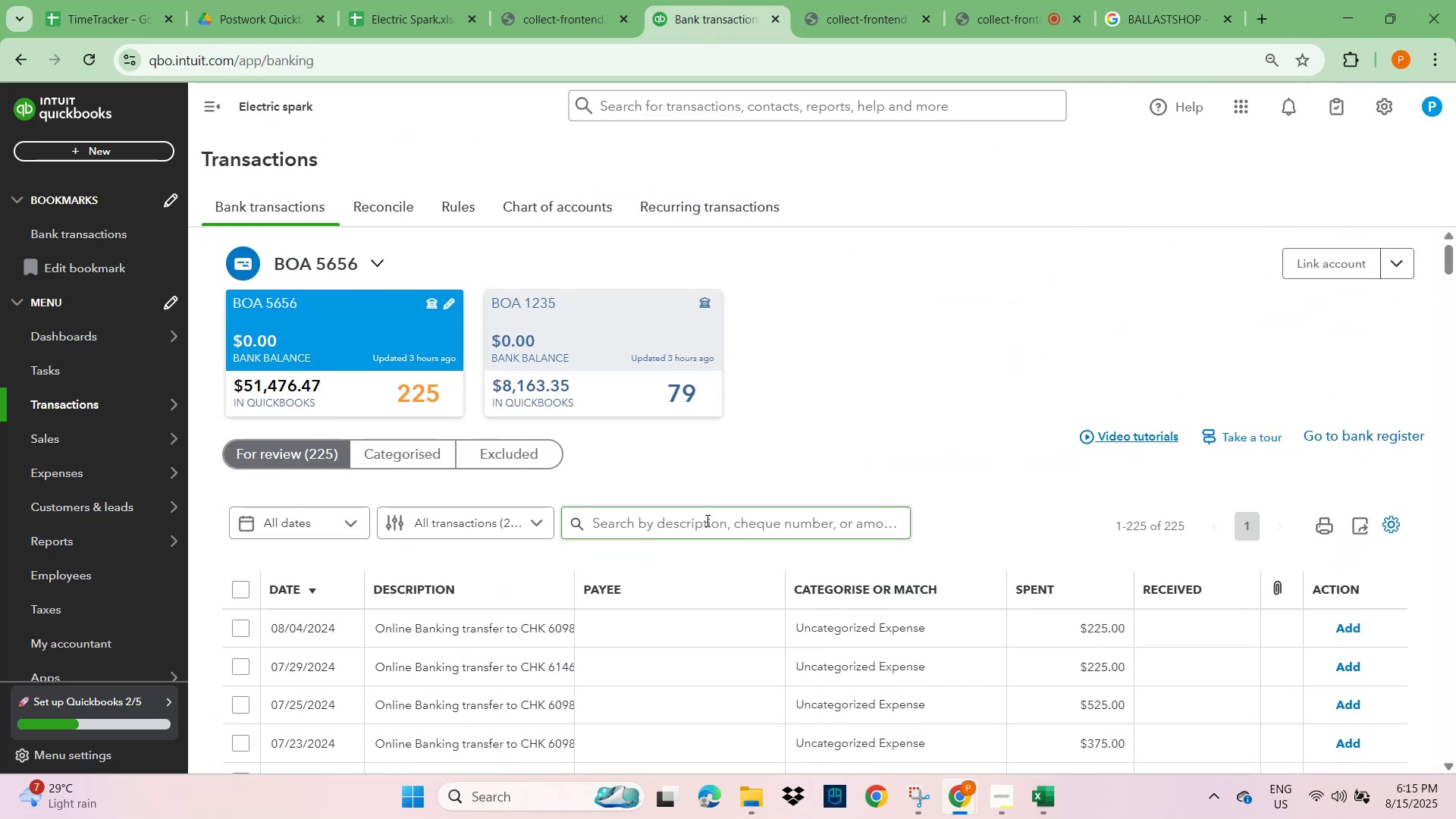 
key(Control+V)
 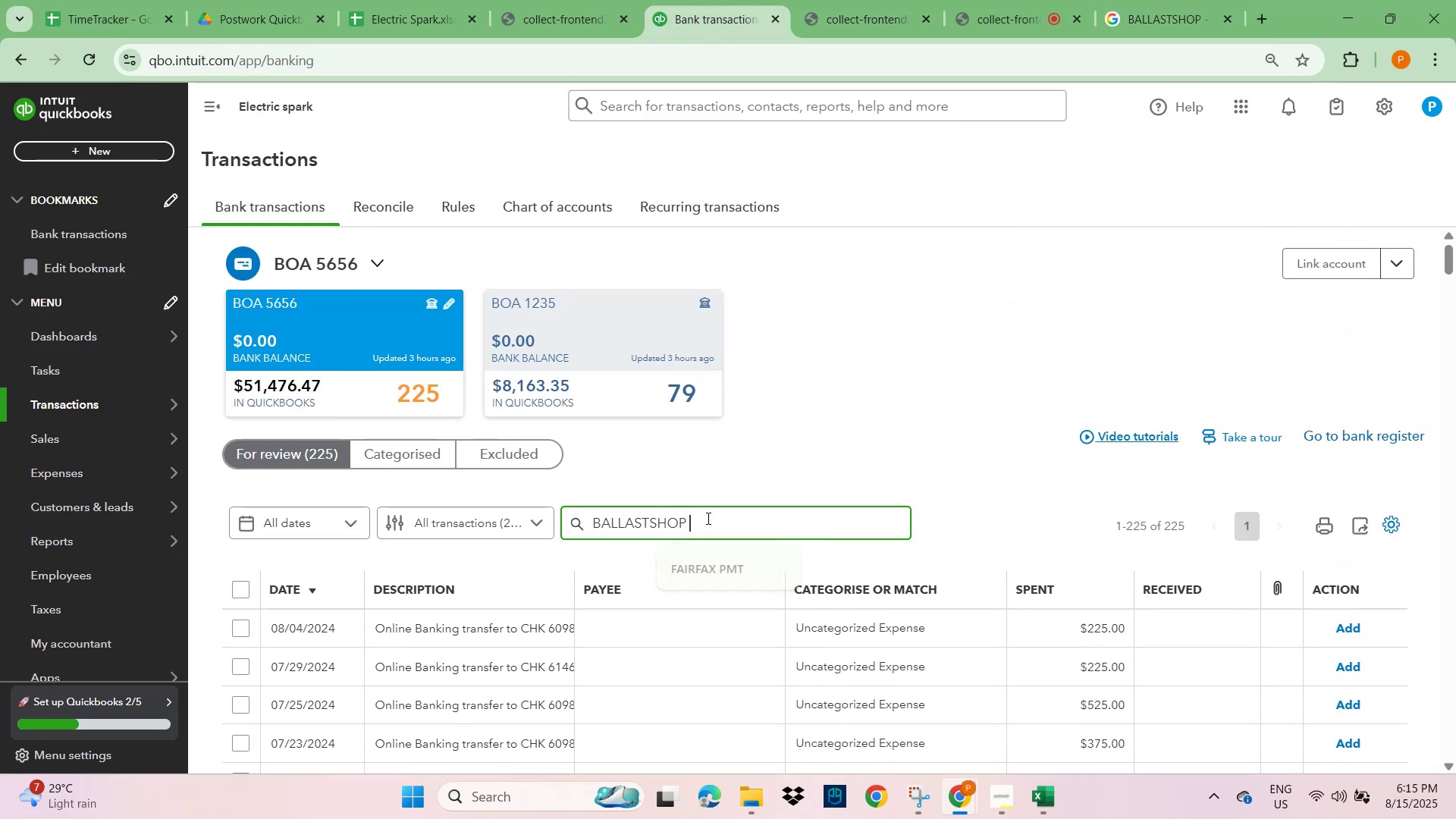 
key(NumpadEnter)
 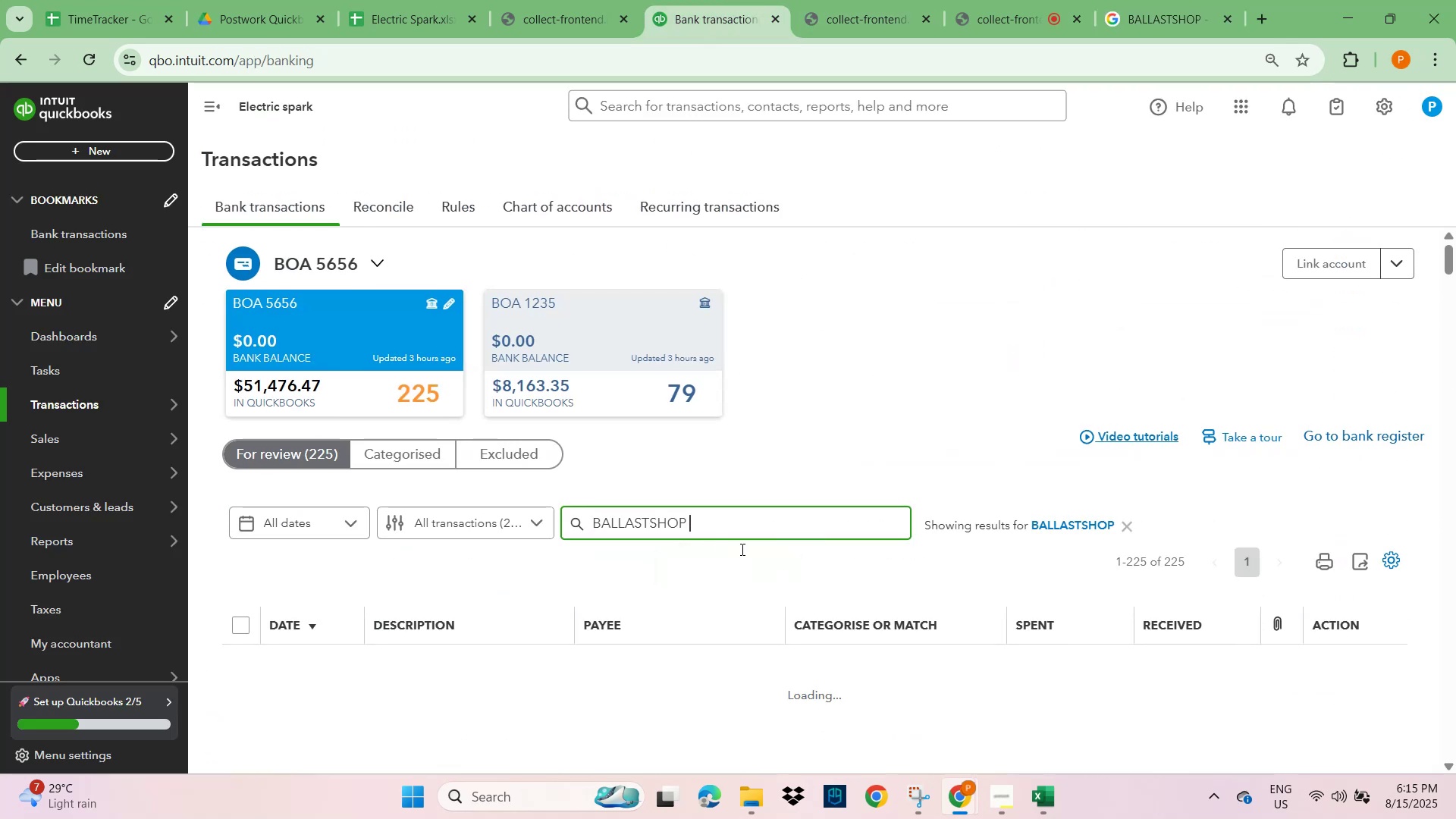 
scroll: coordinate [791, 538], scroll_direction: down, amount: 2.0
 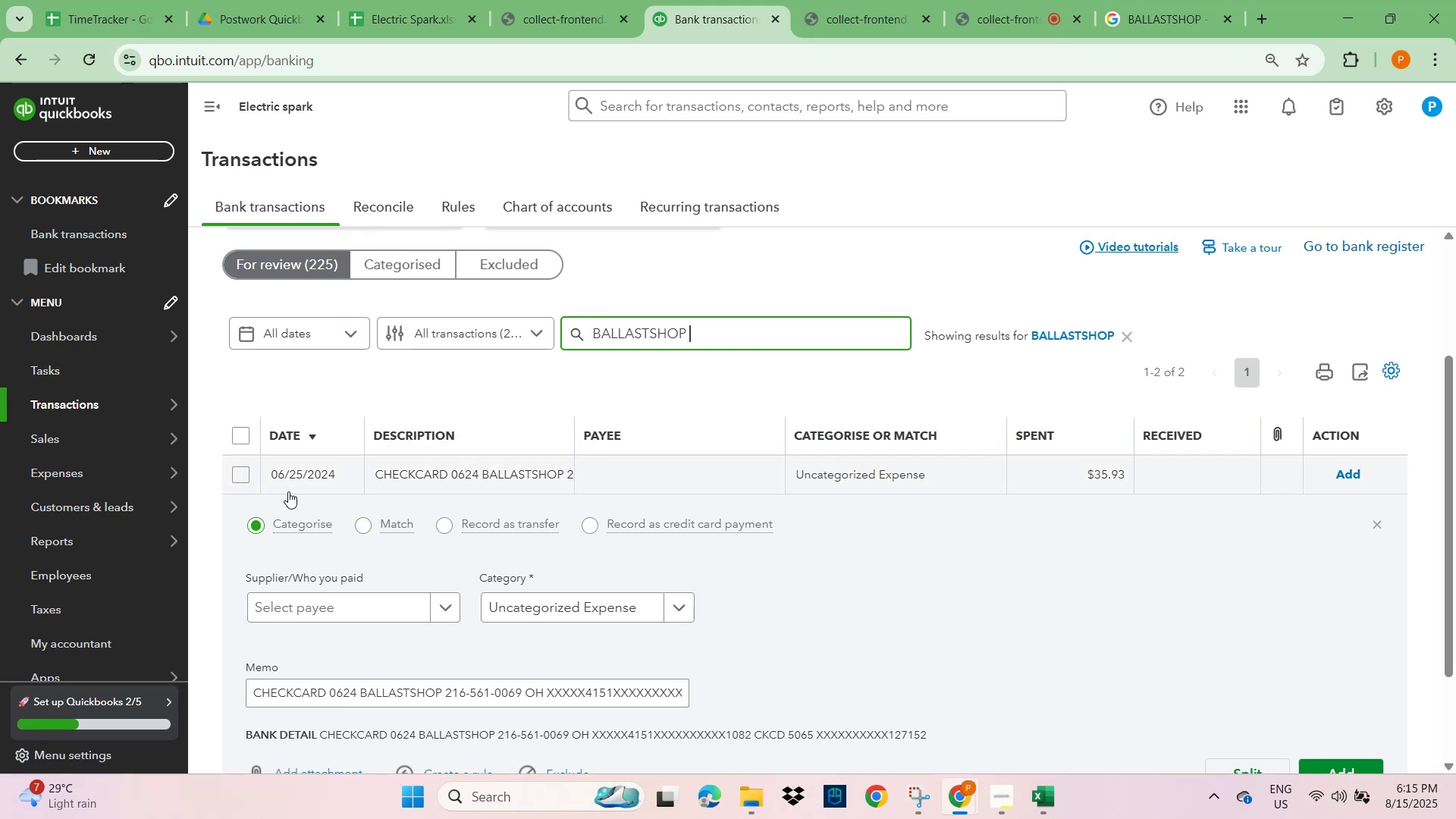 
left_click([239, 479])
 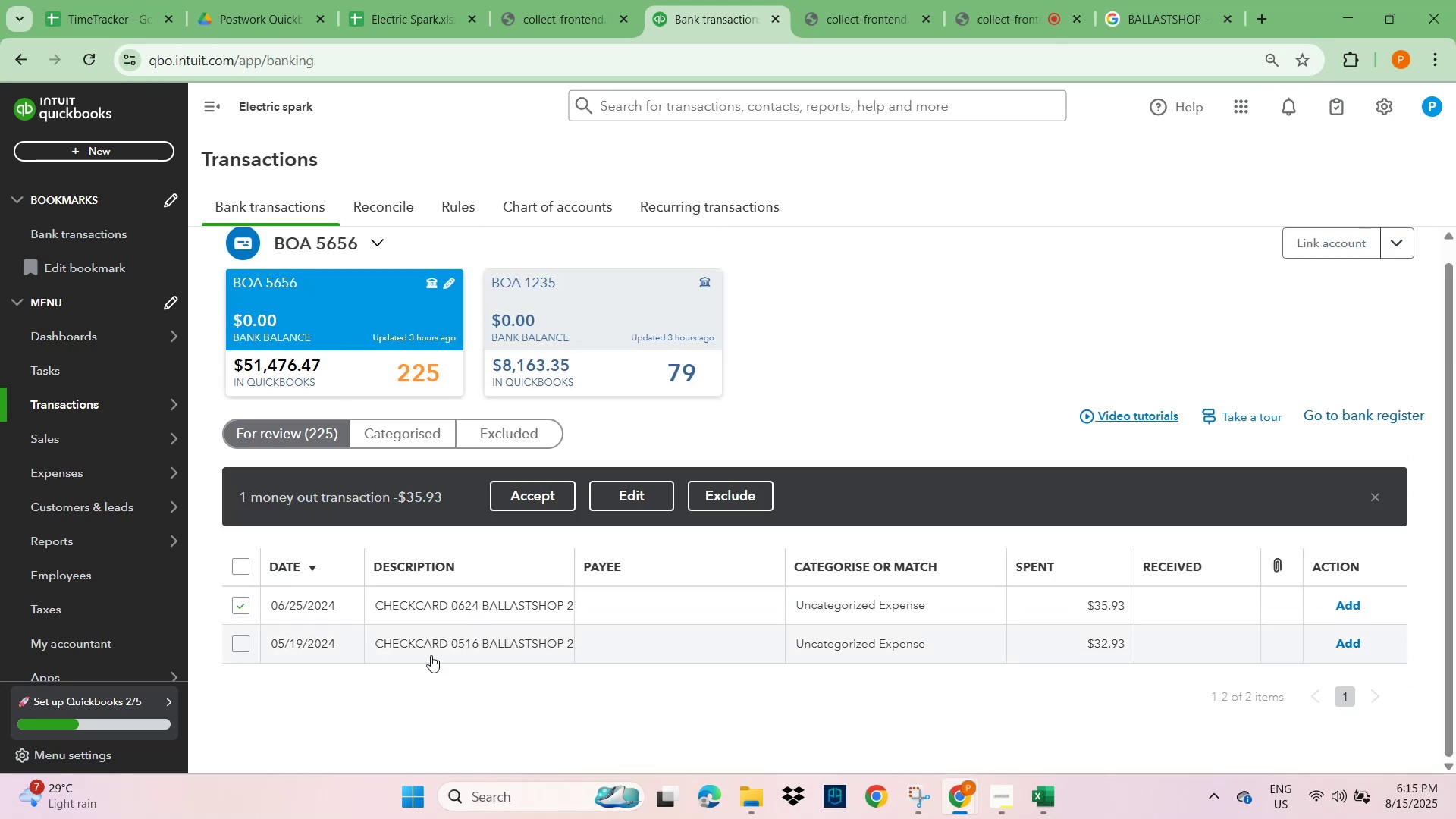 
wait(5.67)
 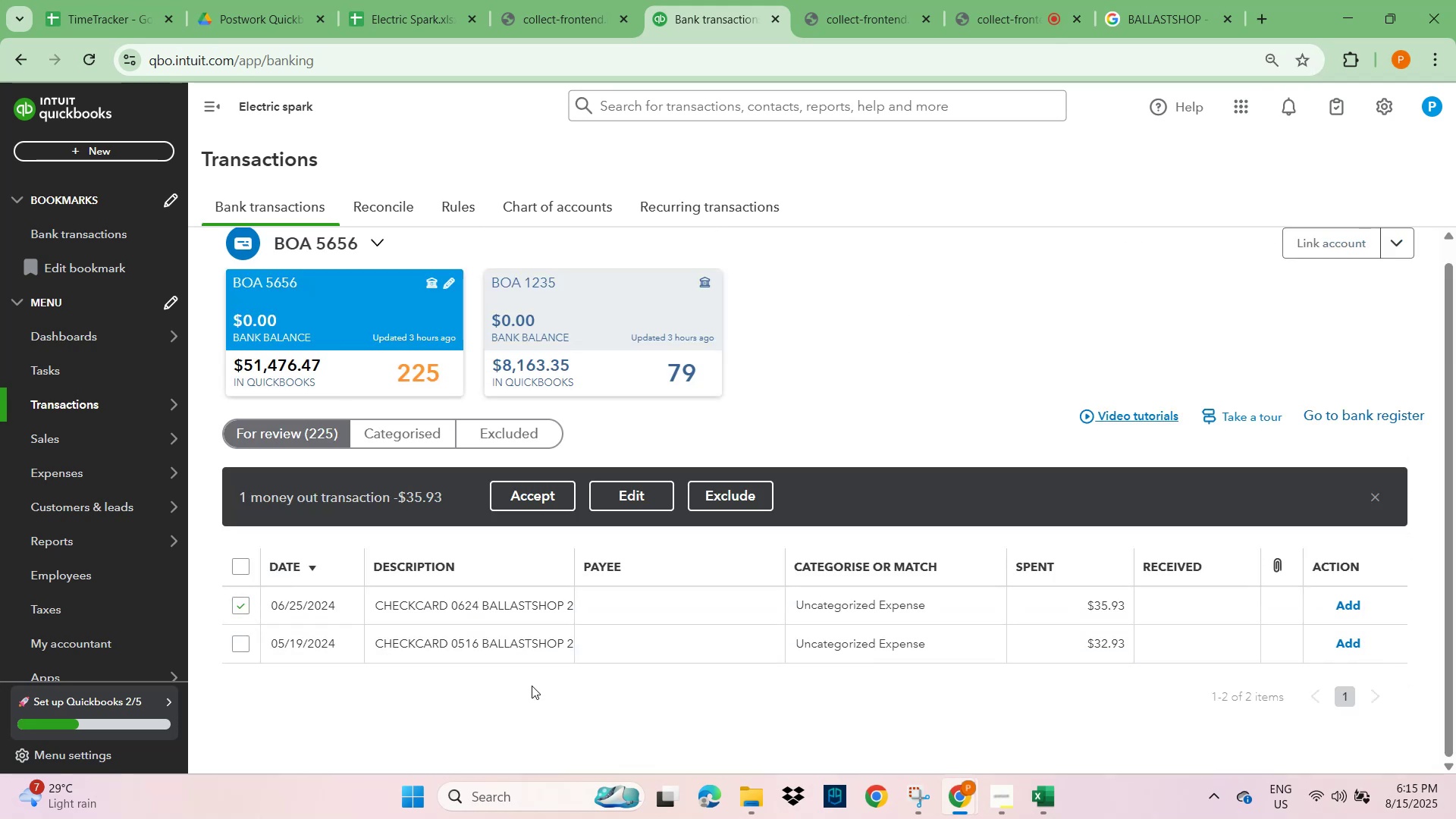 
scroll: coordinate [470, 613], scroll_direction: down, amount: 1.0
 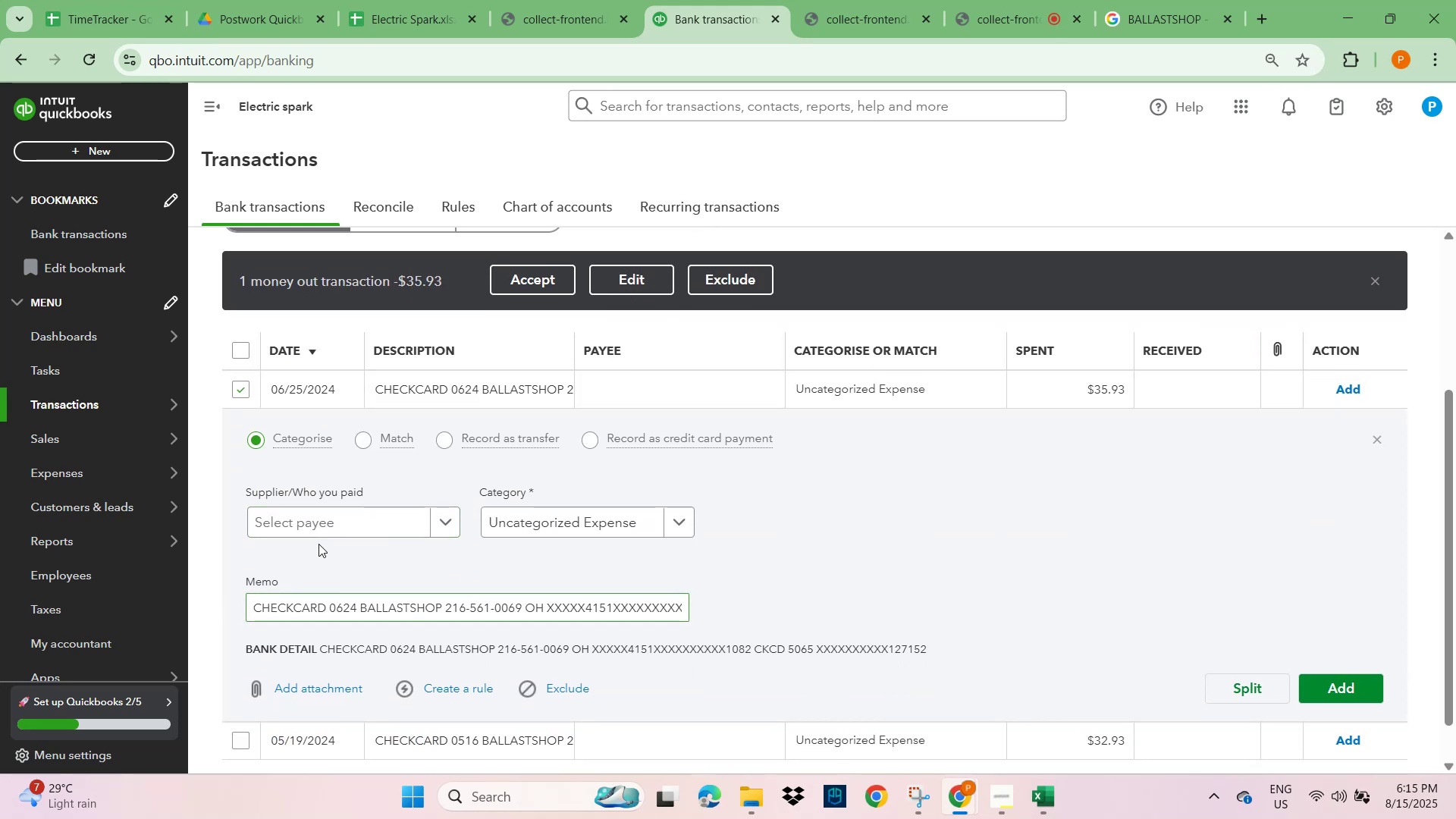 
left_click([326, 522])
 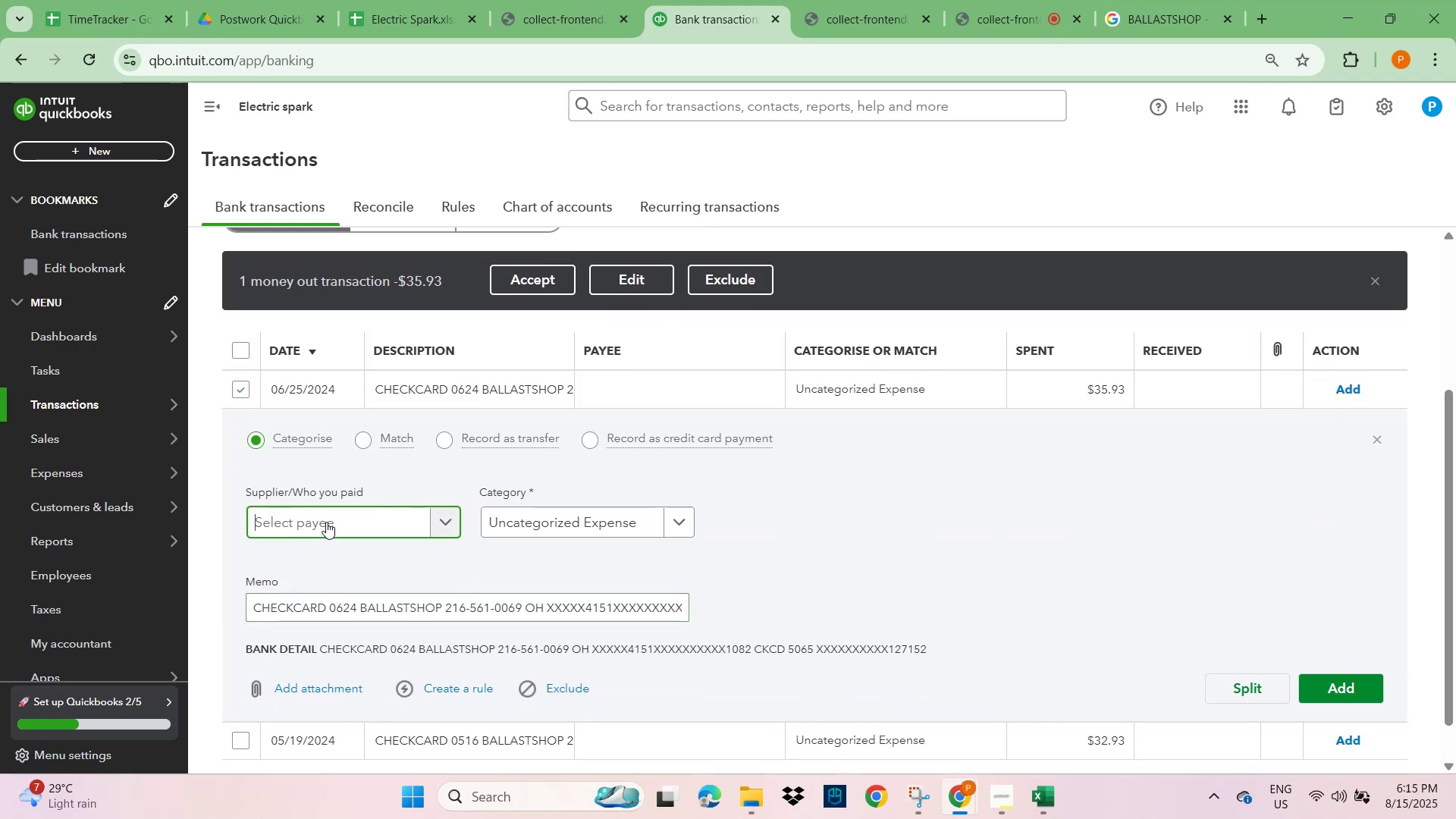 
key(Control+V)
 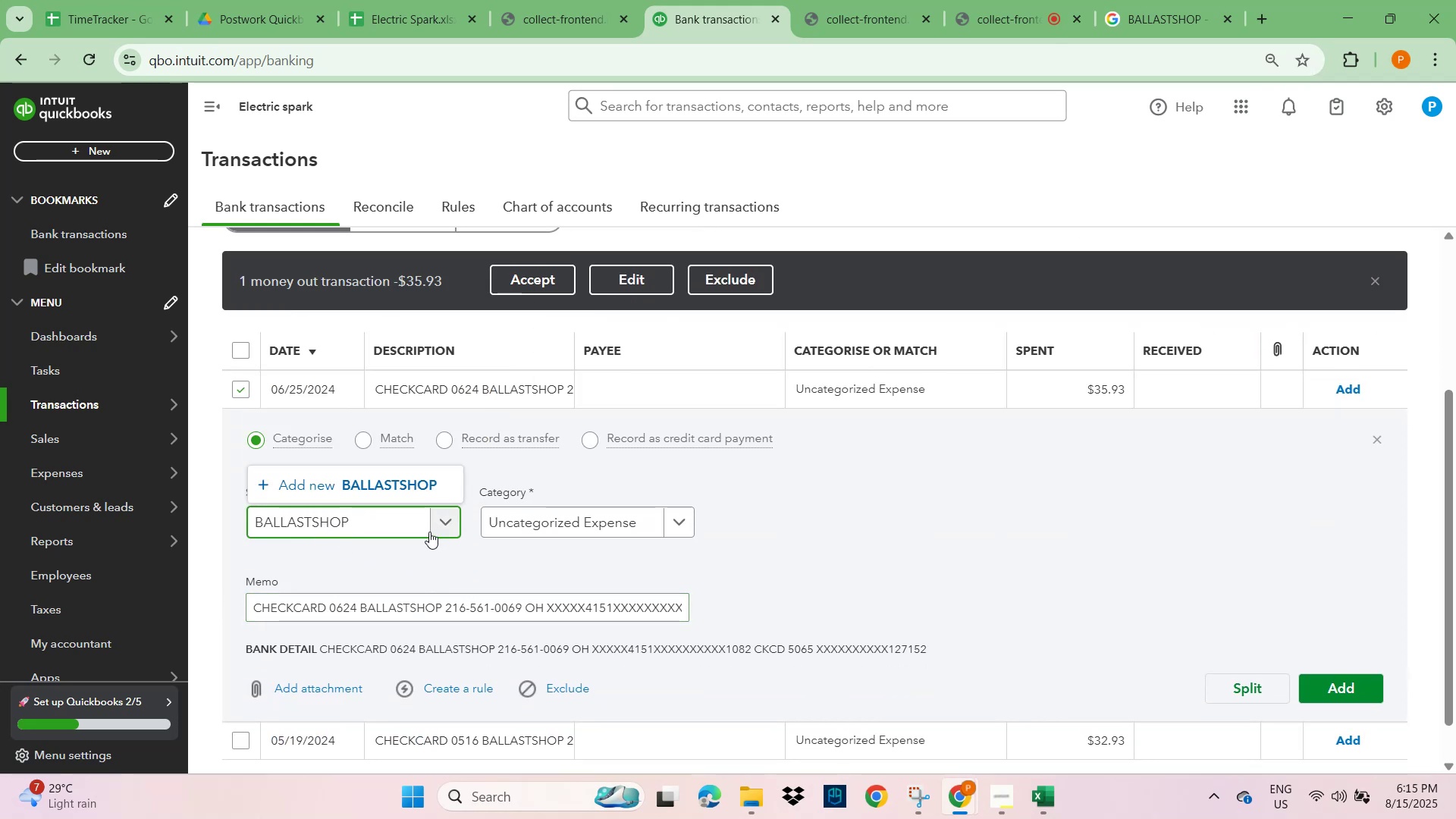 
left_click([402, 481])
 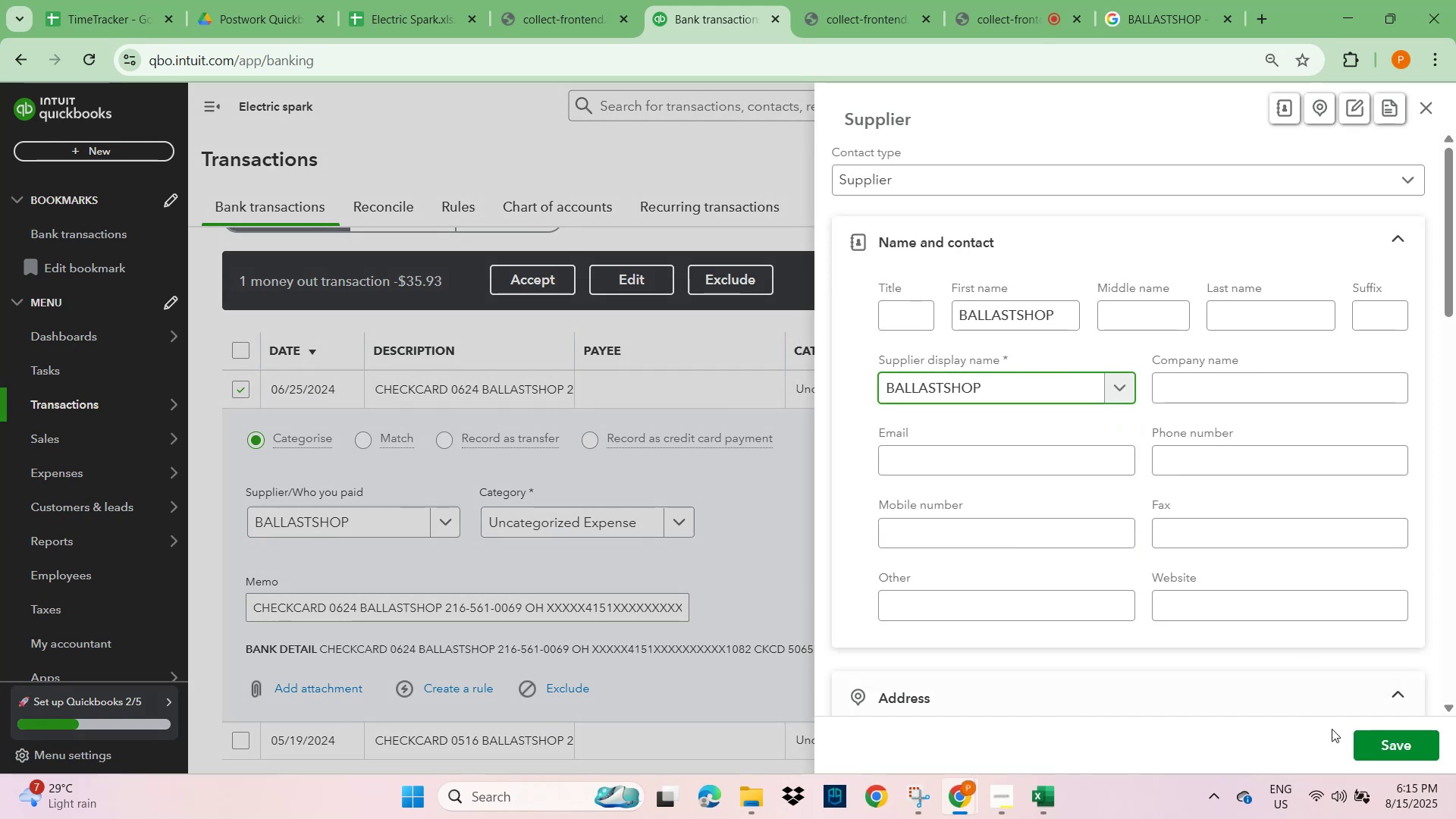 
left_click([1387, 736])
 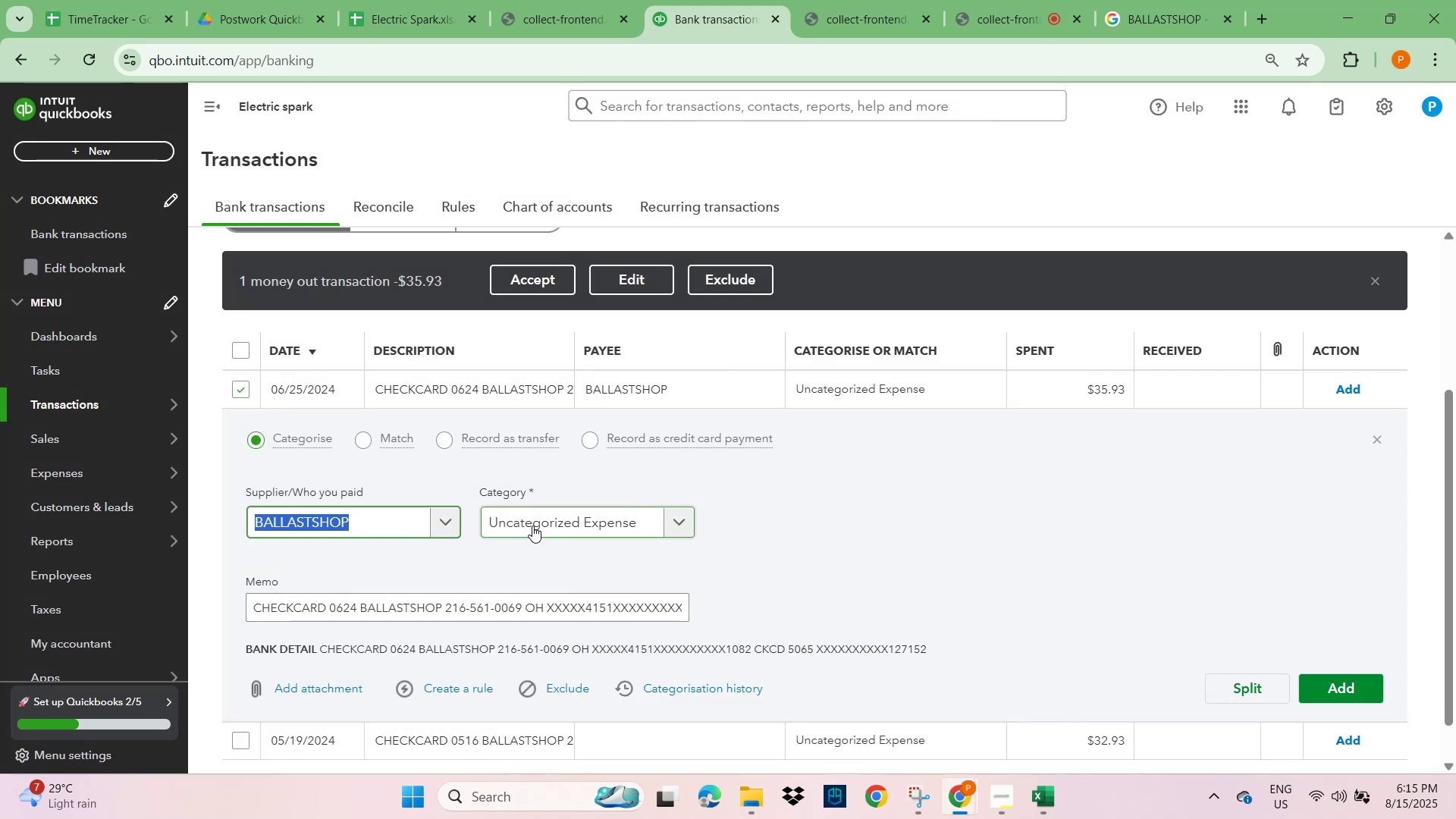 
left_click([532, 526])
 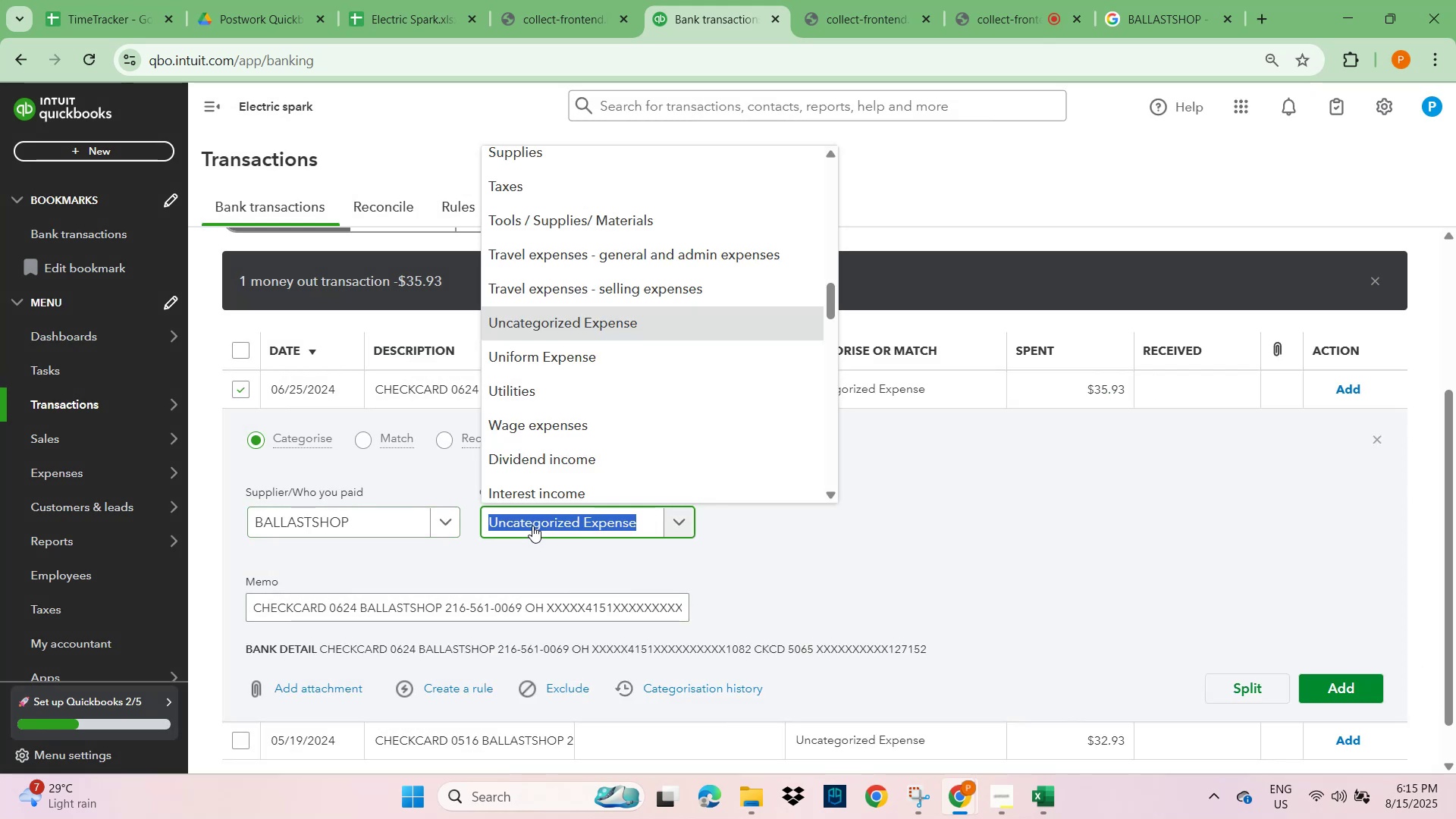 
type(TOOL)
 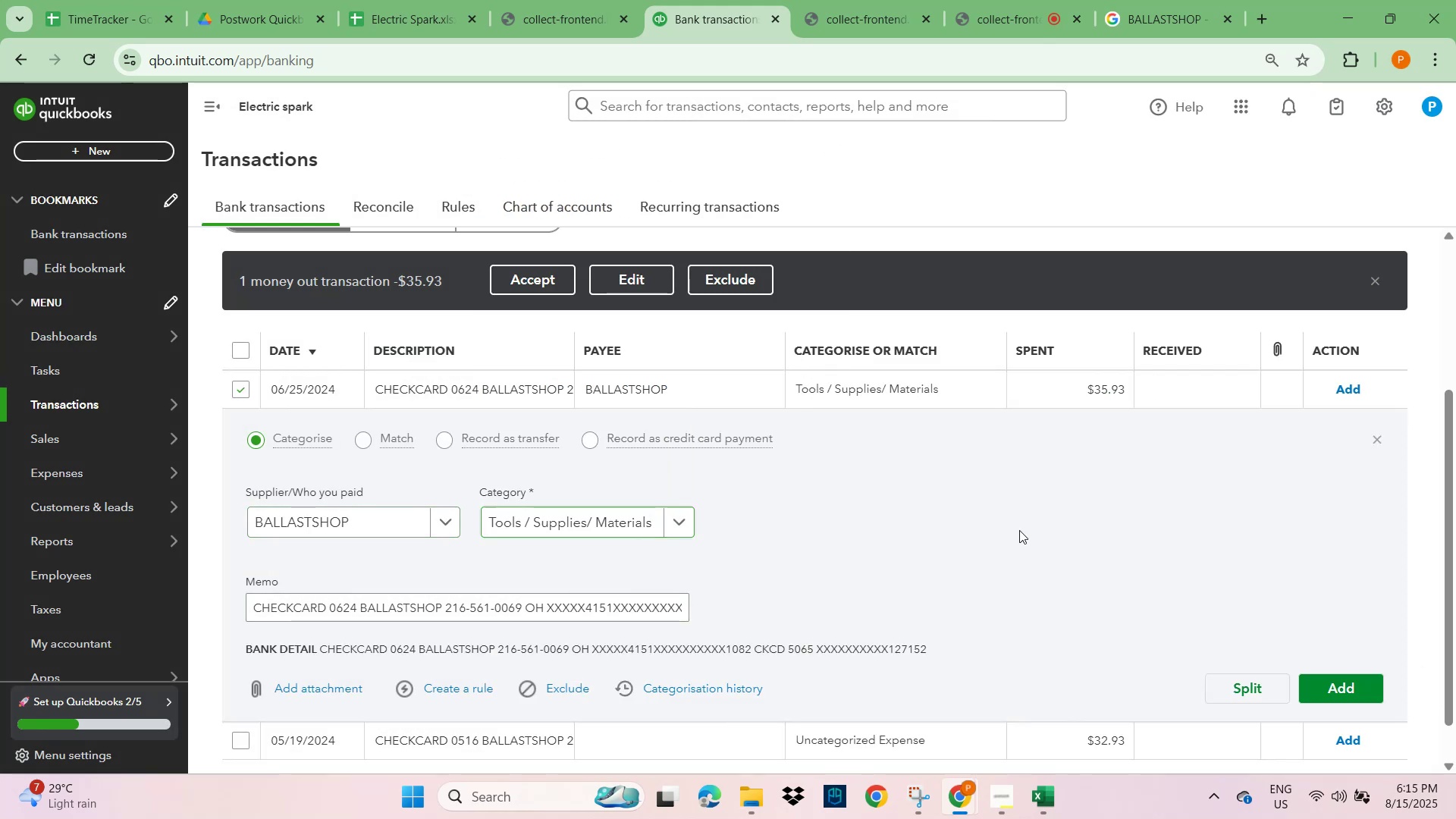 
left_click([1367, 682])
 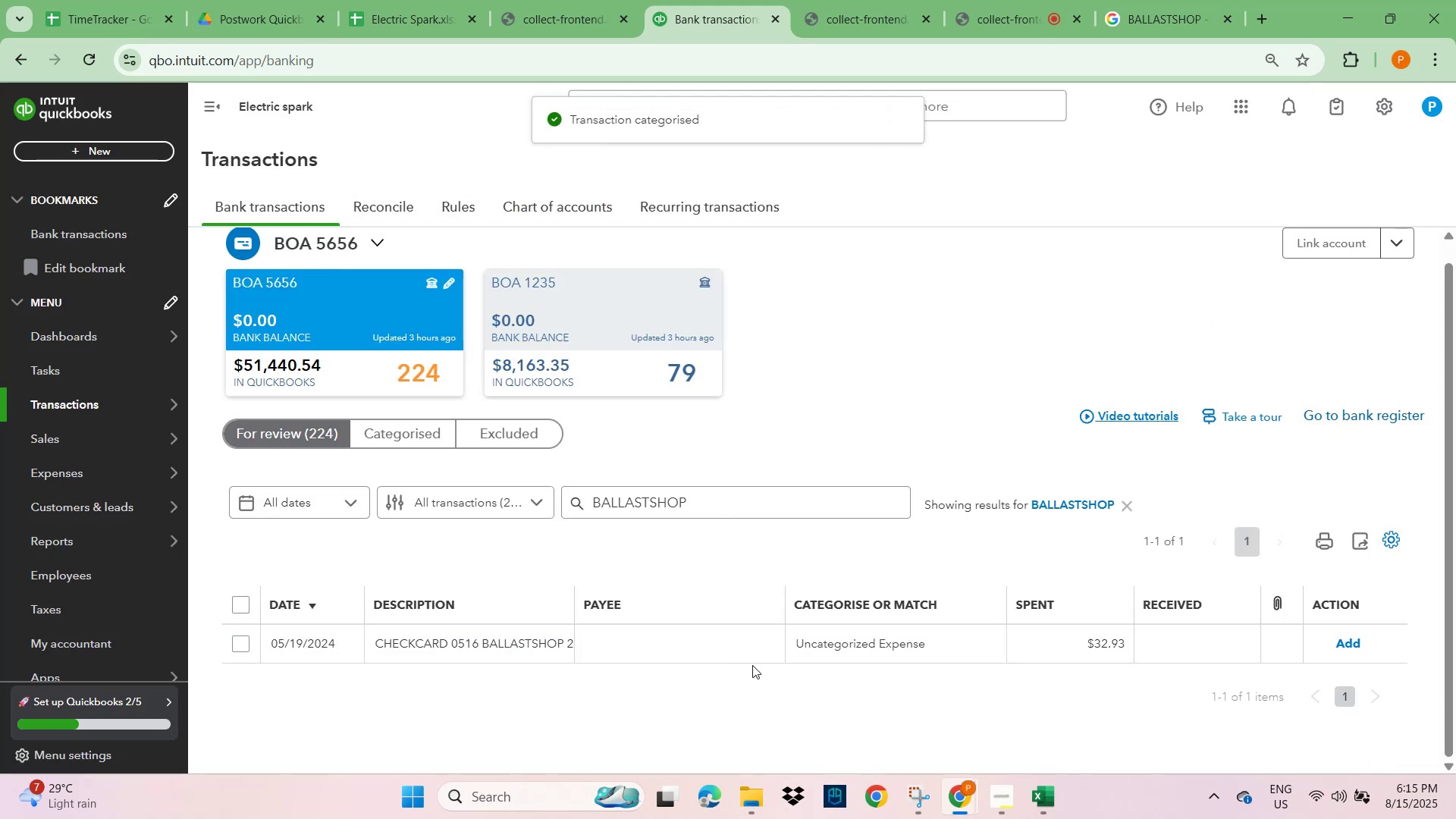 
left_click([485, 653])
 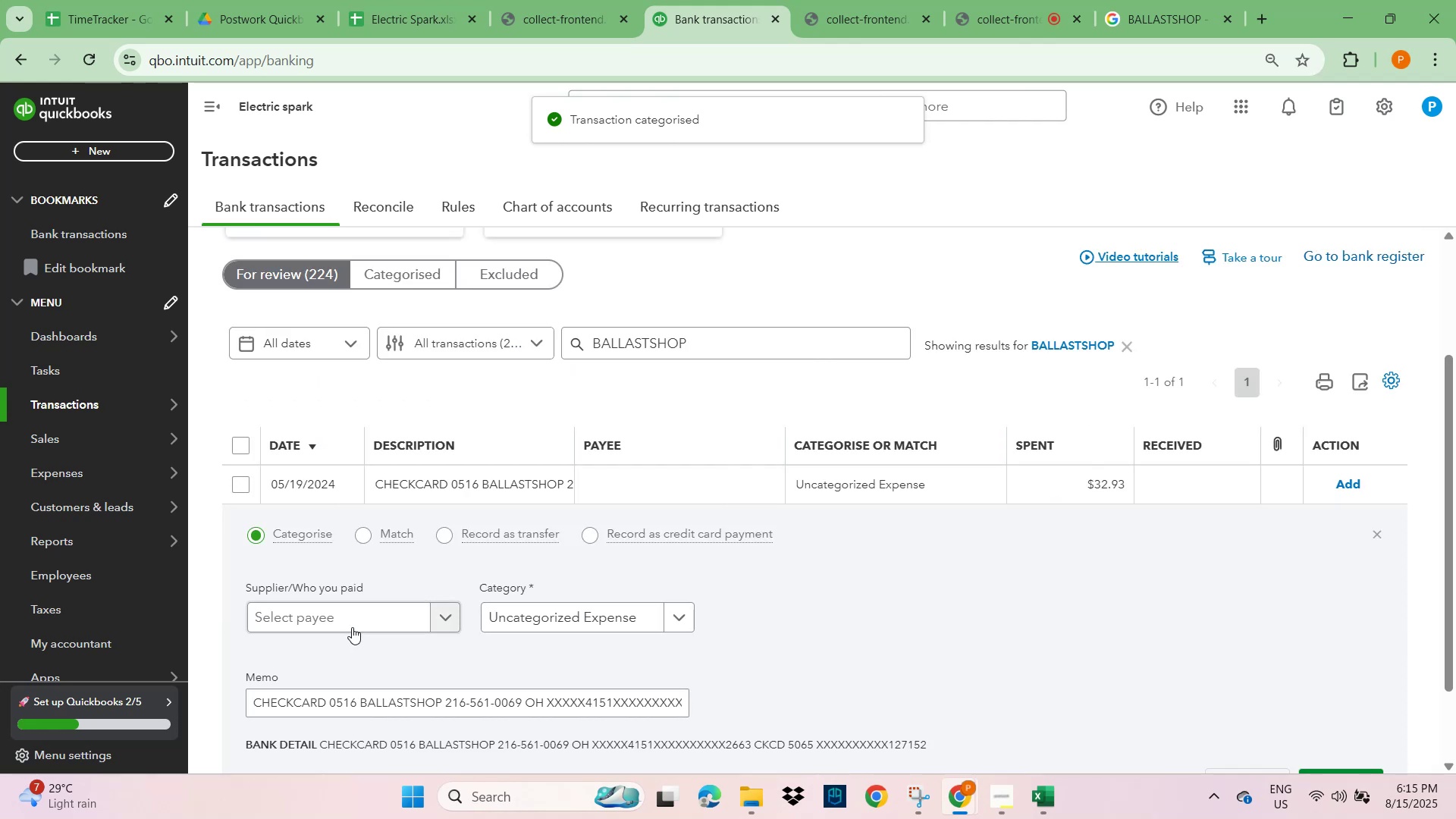 
left_click([340, 622])
 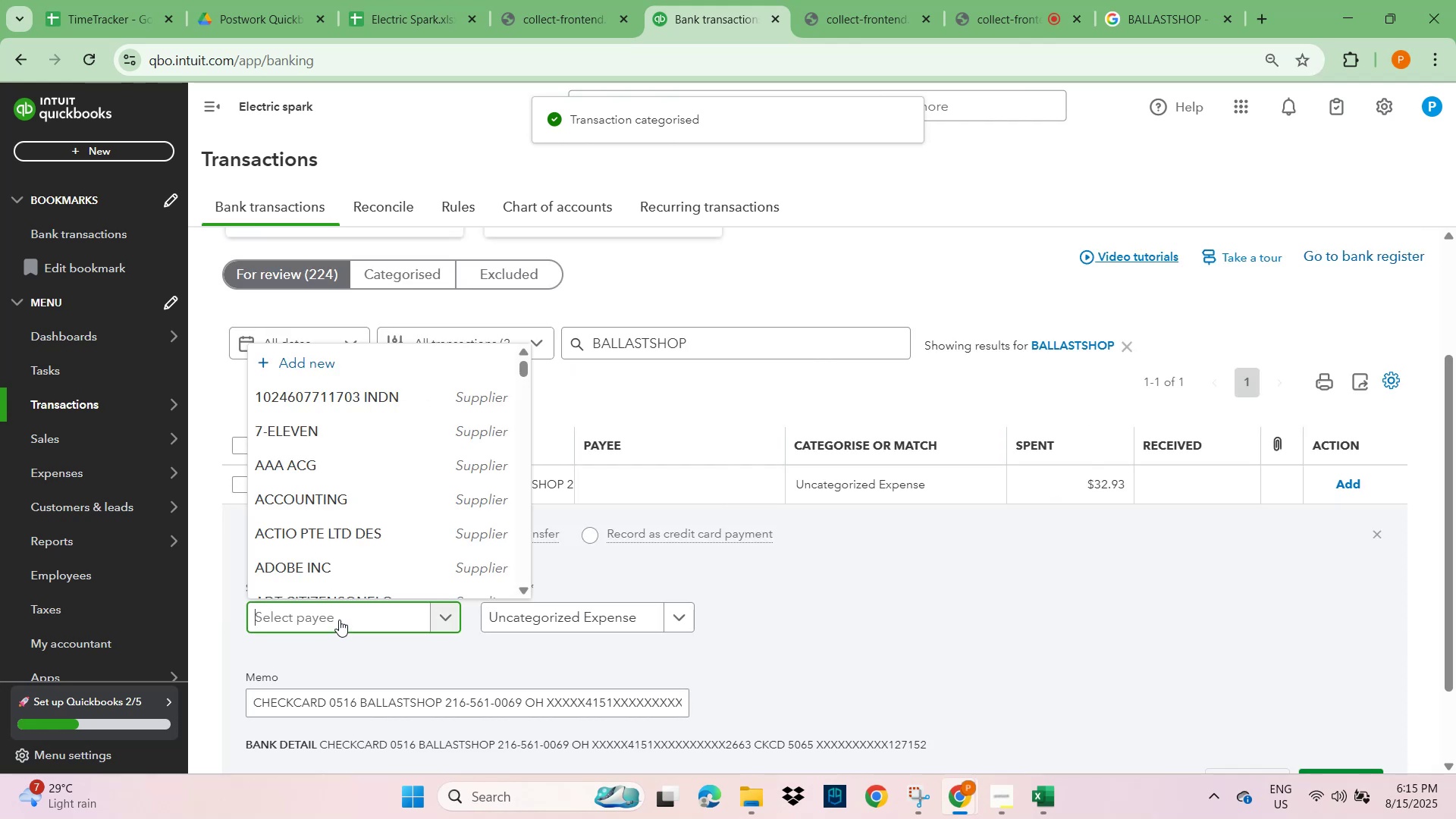 
key(Control+V)
 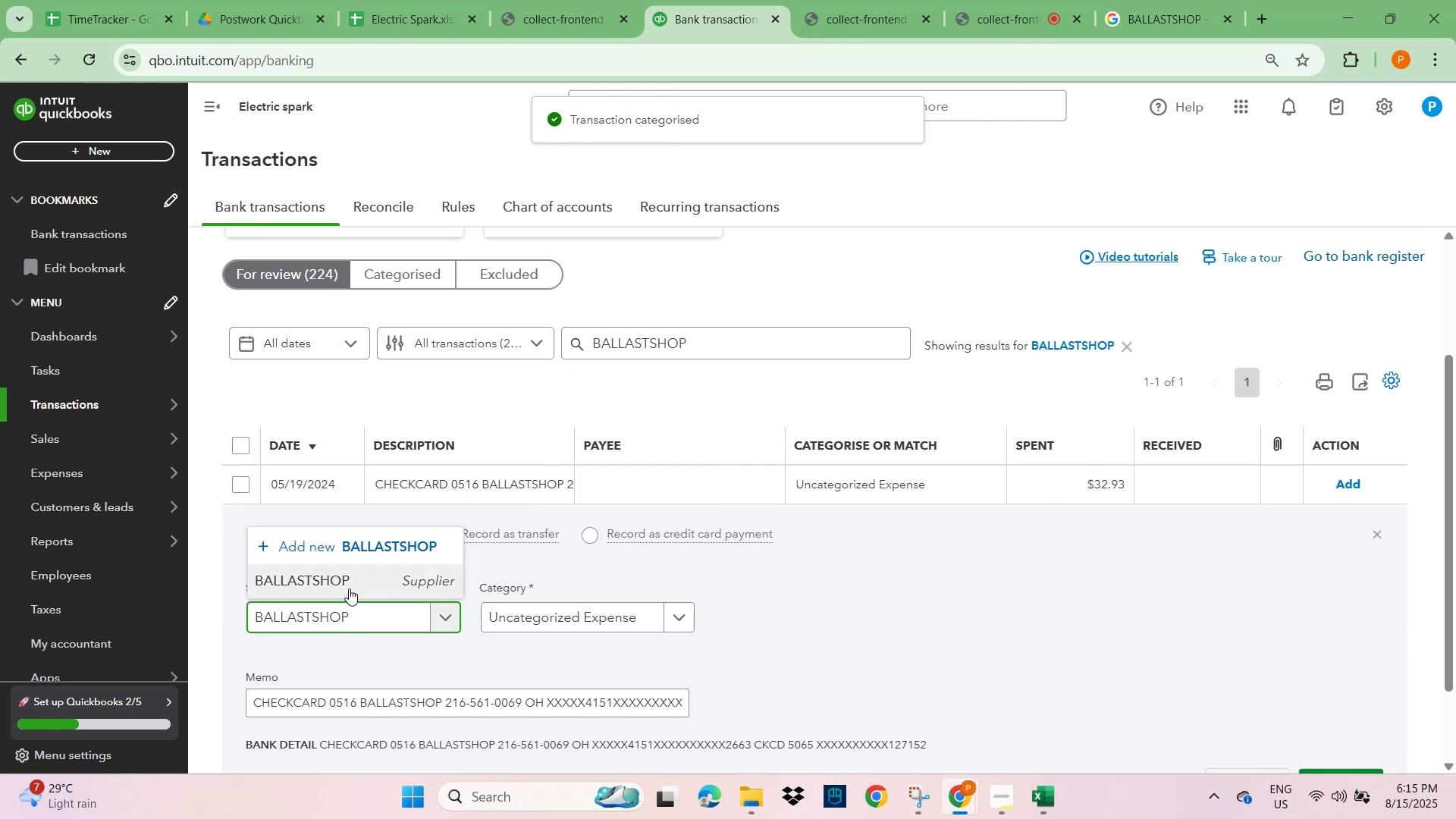 
left_click([350, 579])
 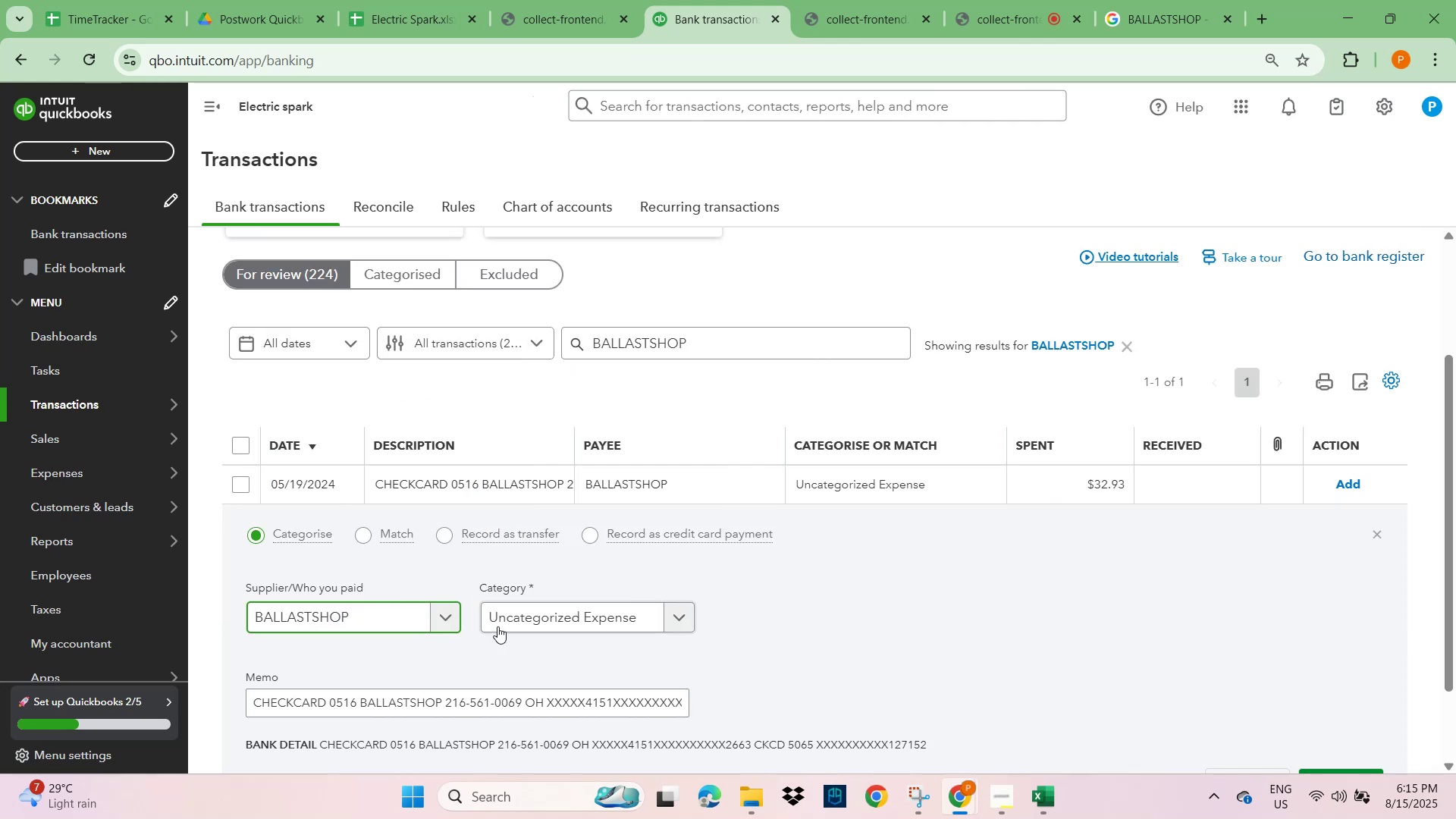 
left_click([527, 617])
 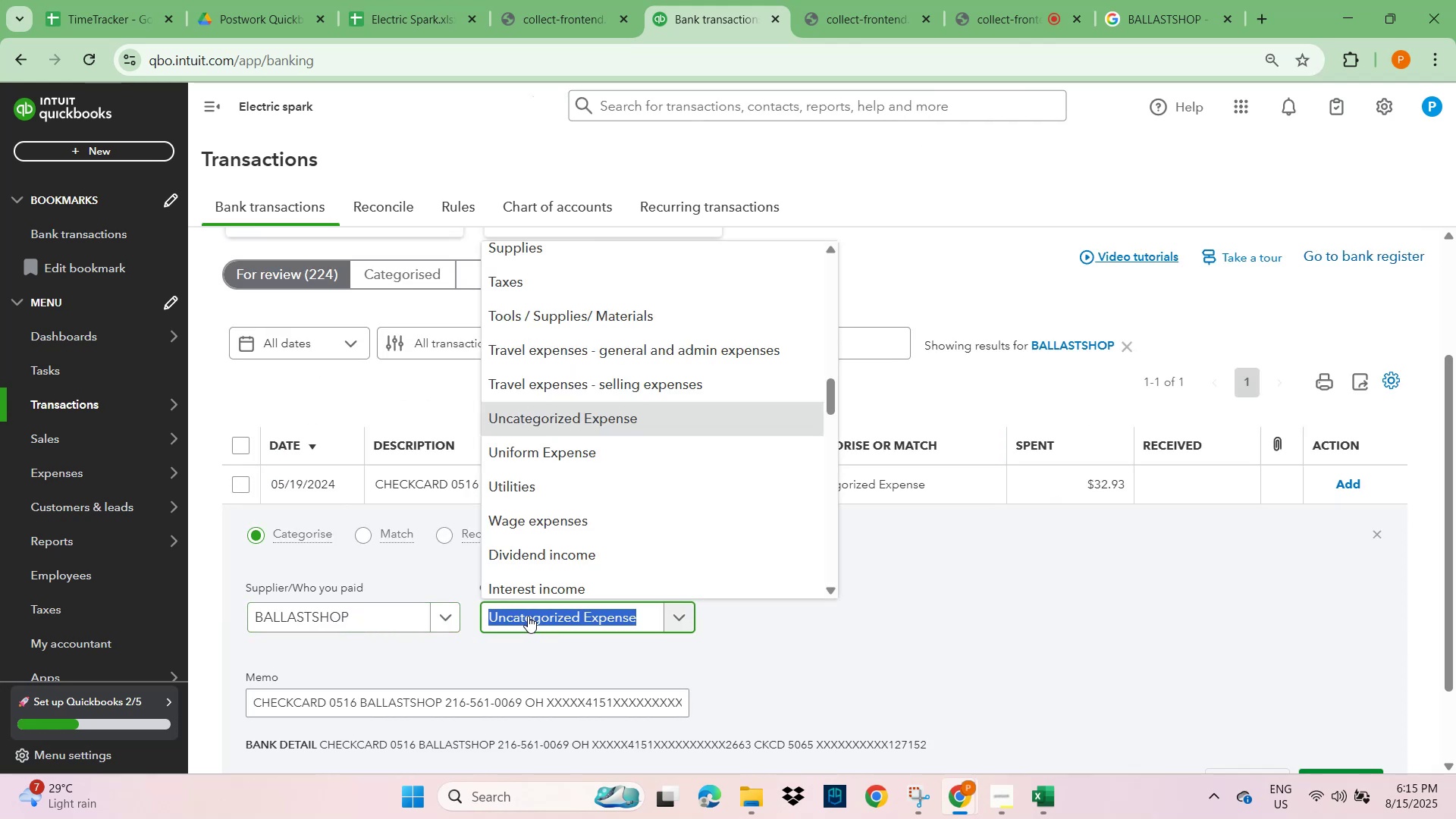 
type(TOOLD)
key(Backspace)
 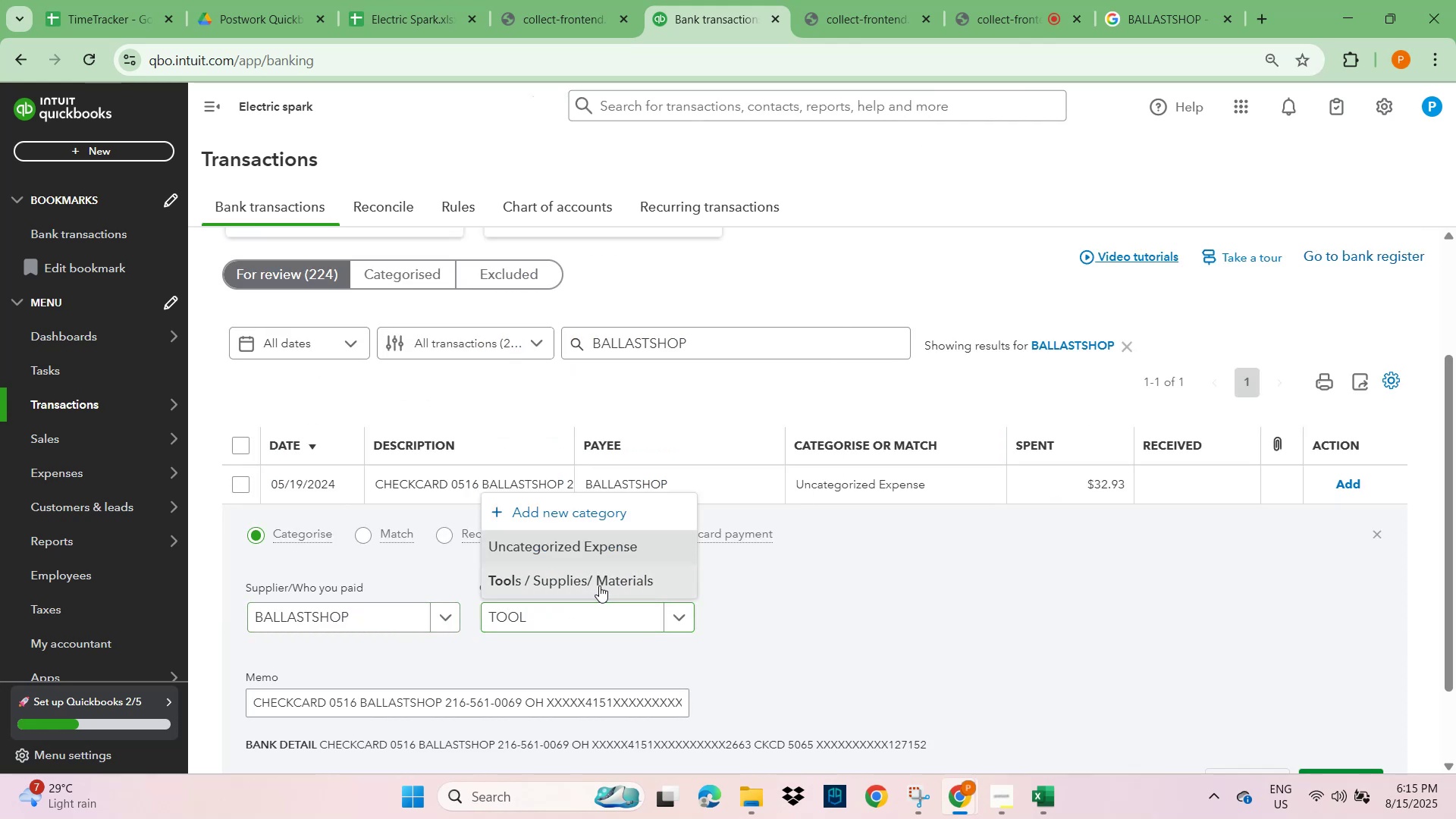 